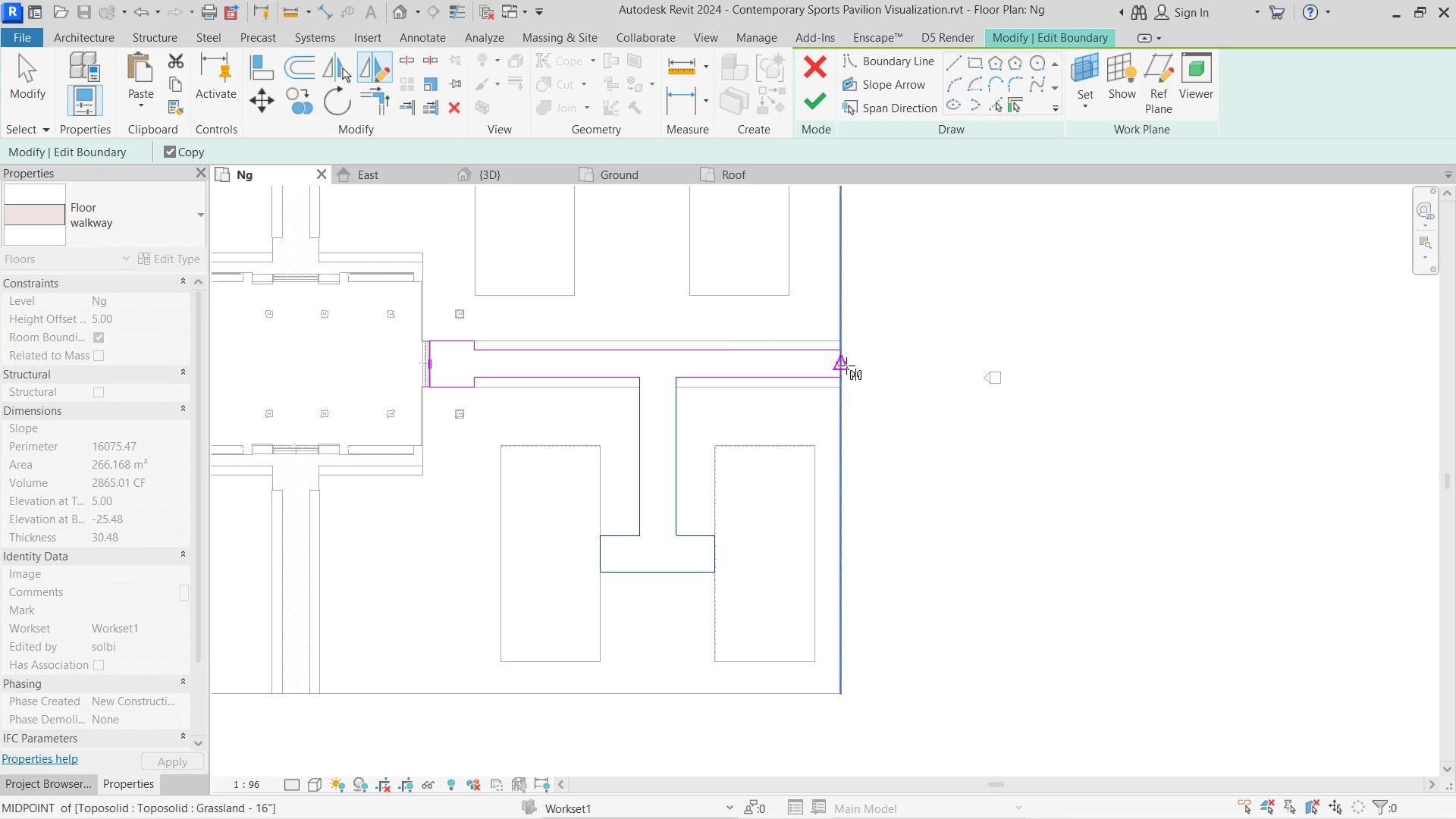 
left_click([846, 362])
 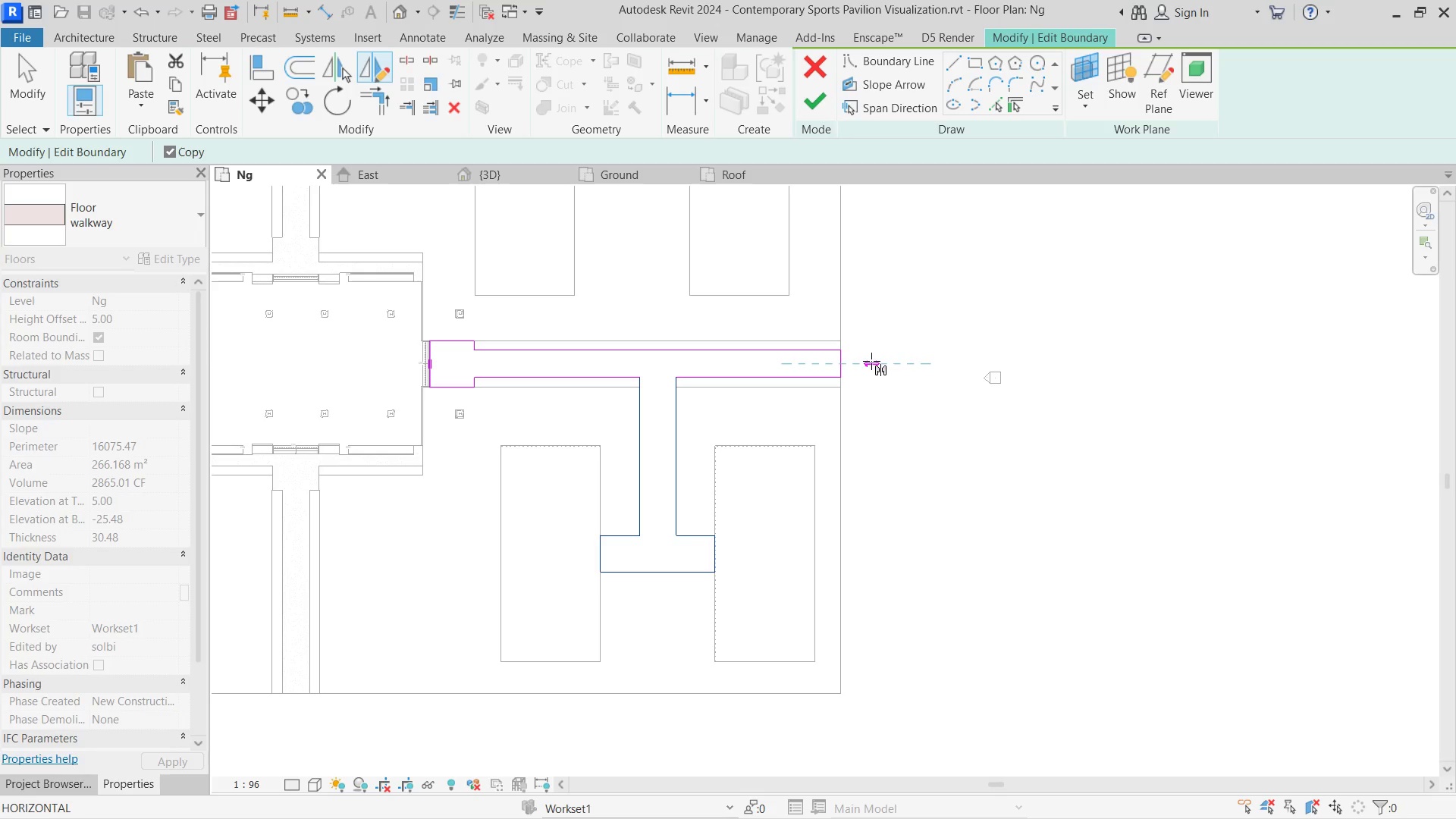 
left_click_drag(start_coordinate=[871, 361], to_coordinate=[688, 448])
 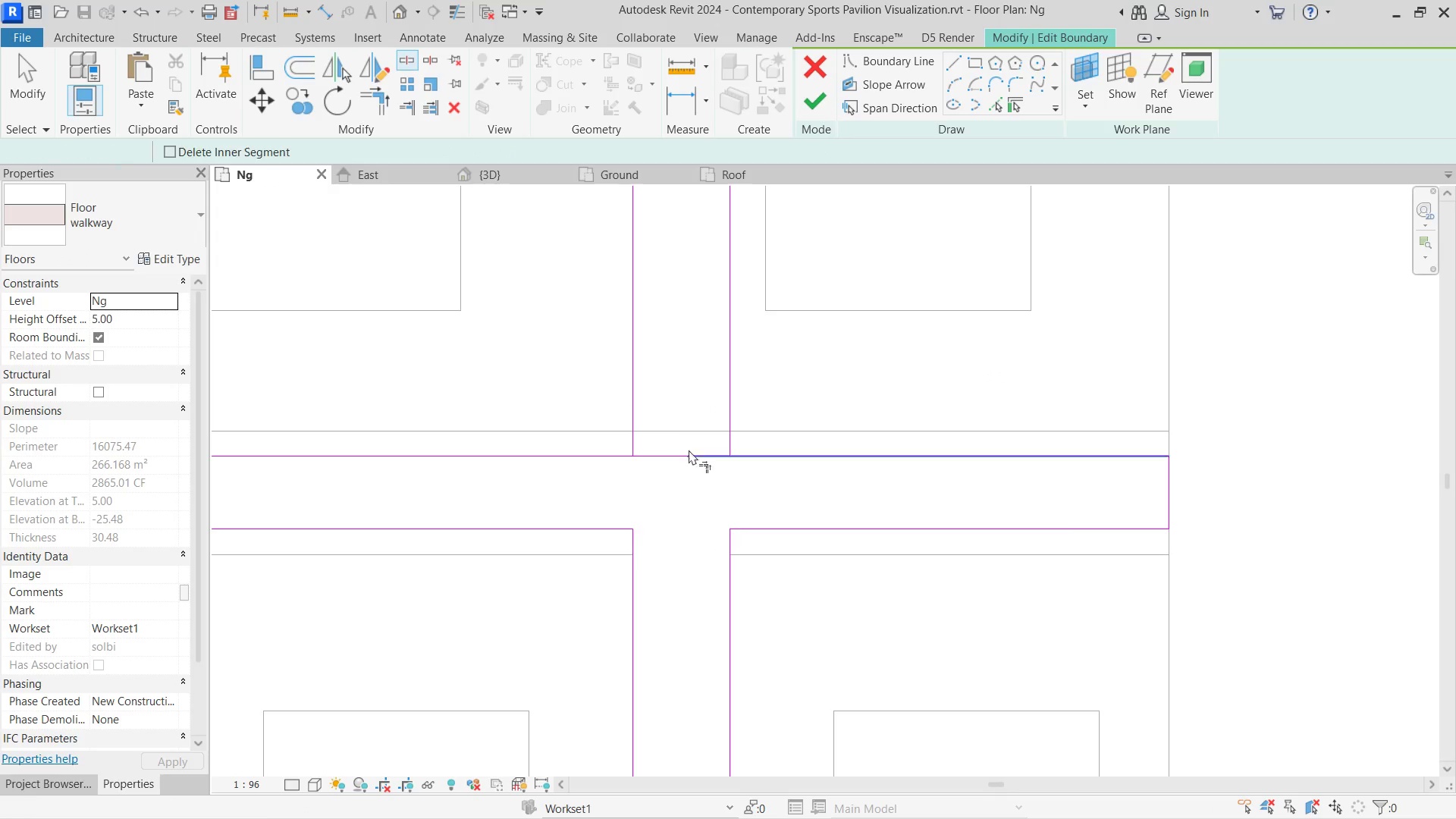 
key(S)
 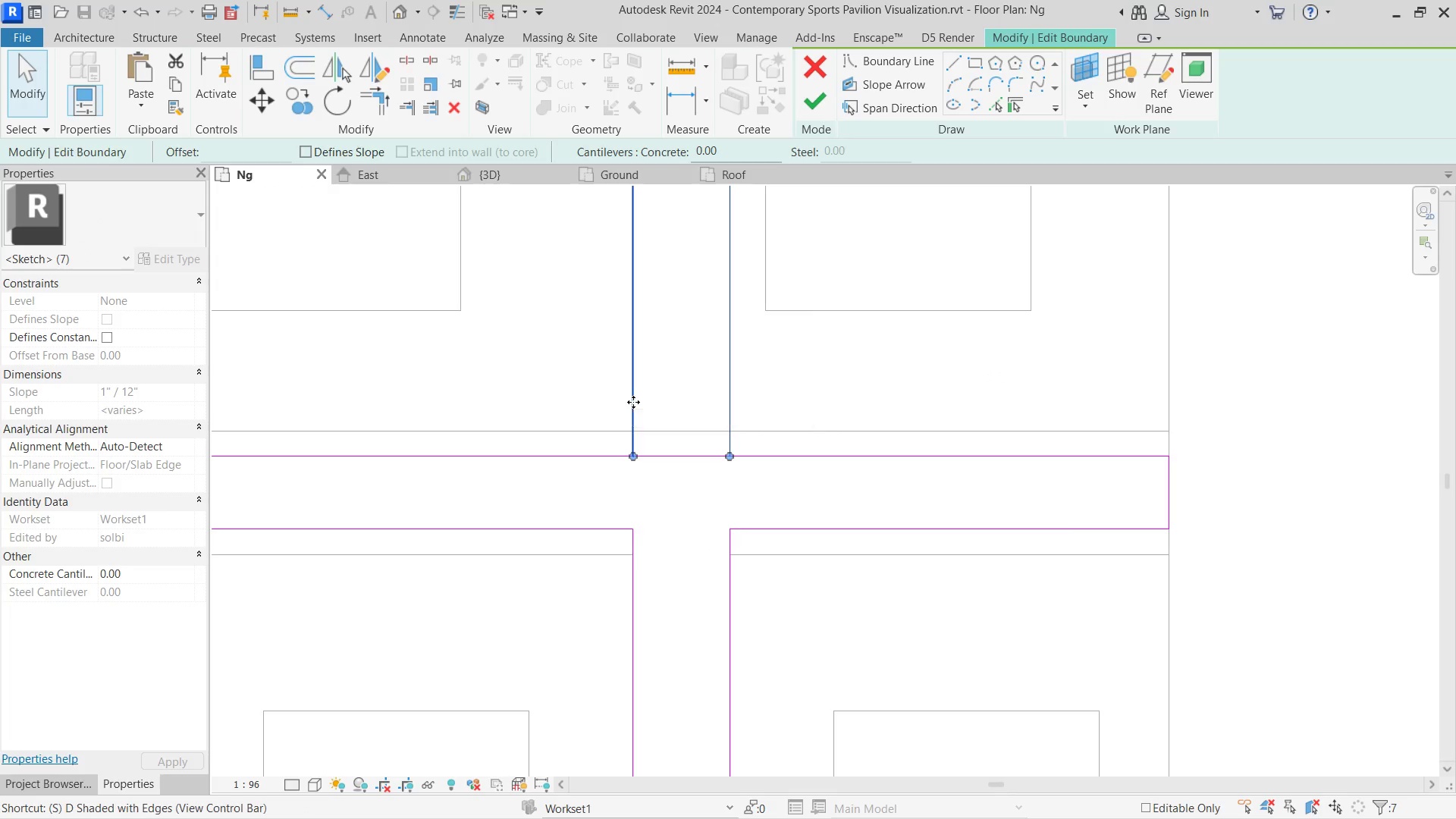 
scroll: coordinate [632, 406], scroll_direction: up, amount: 7.0
 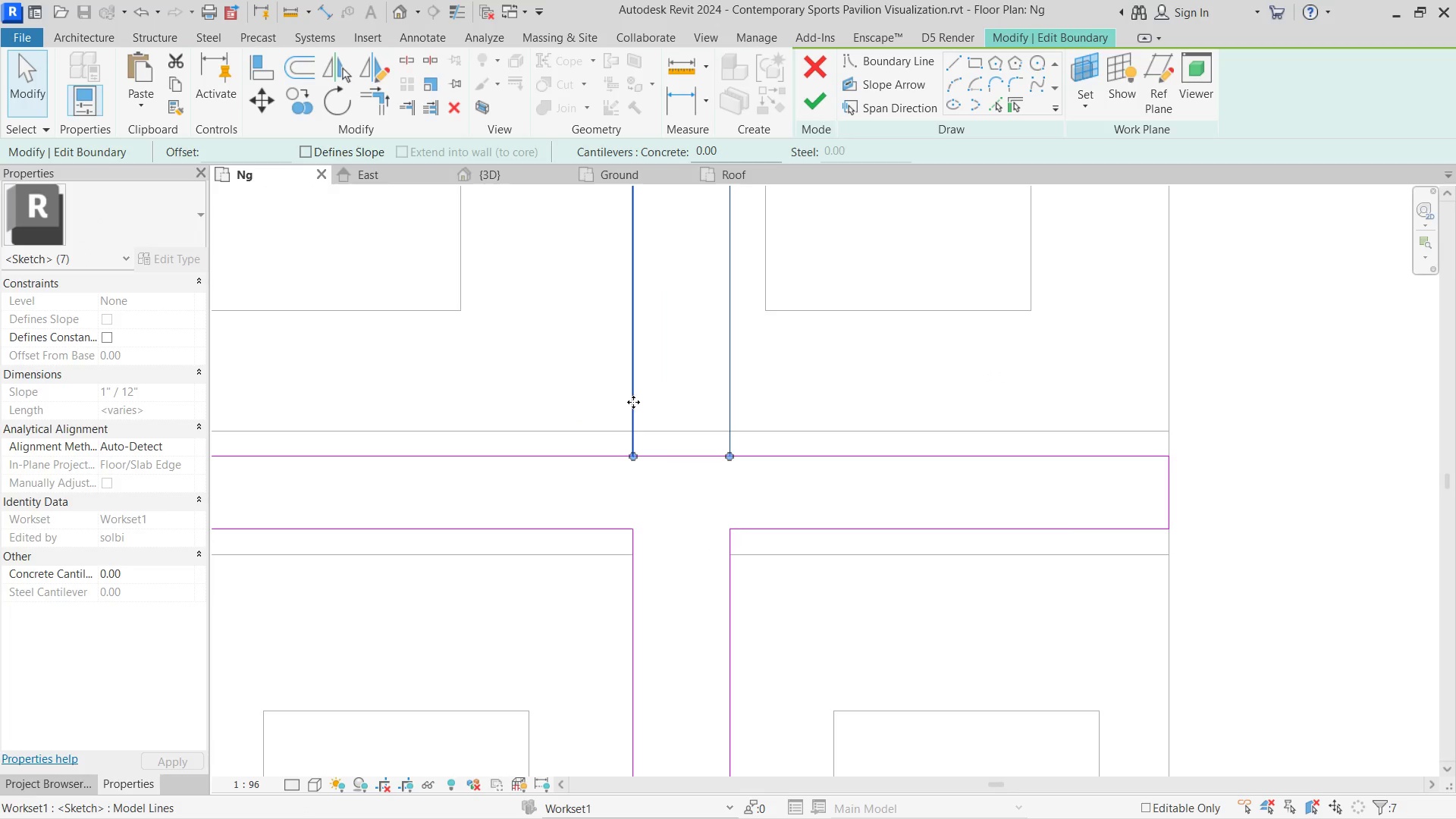 
key(L)
 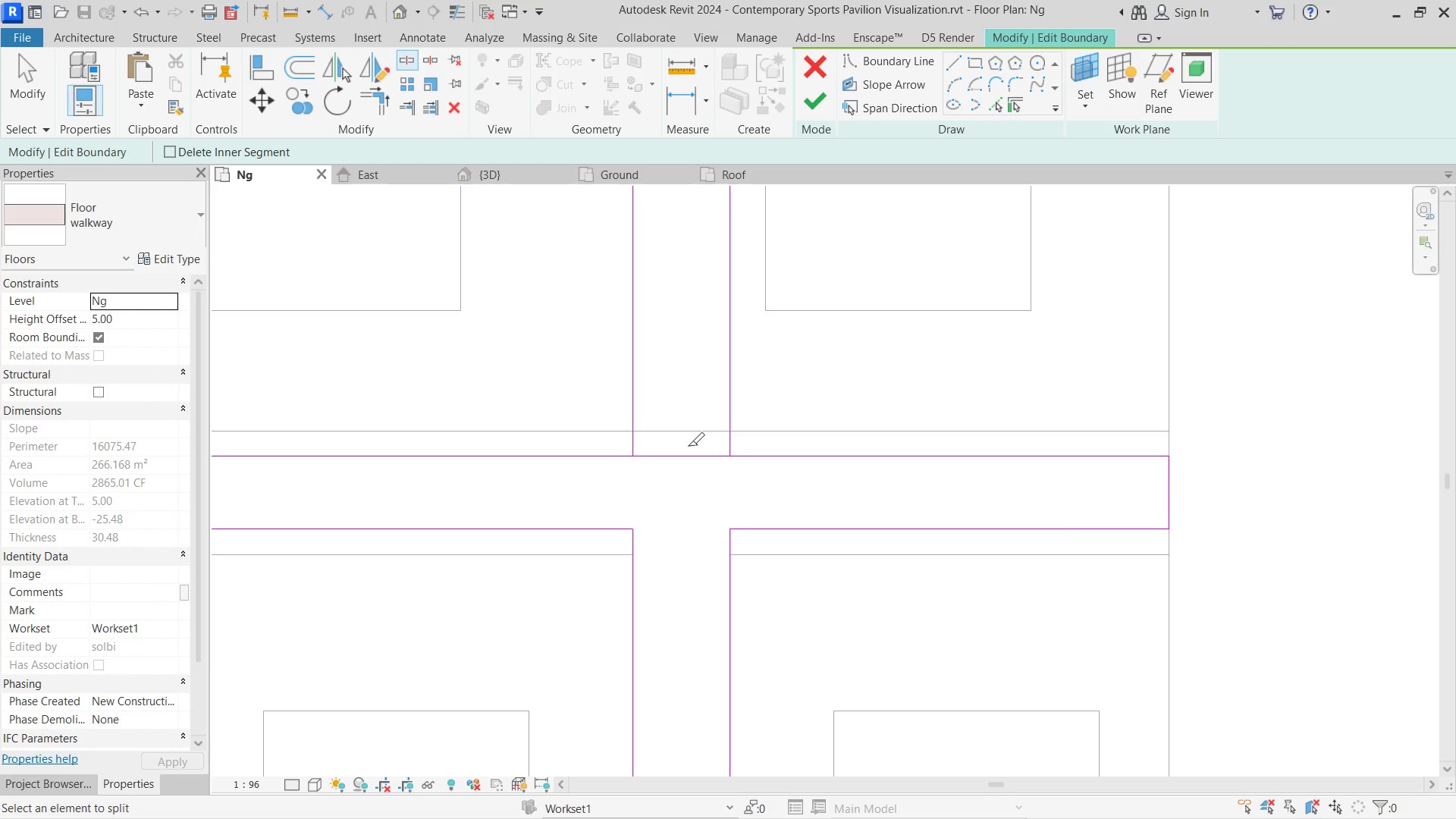 
left_click([688, 448])
 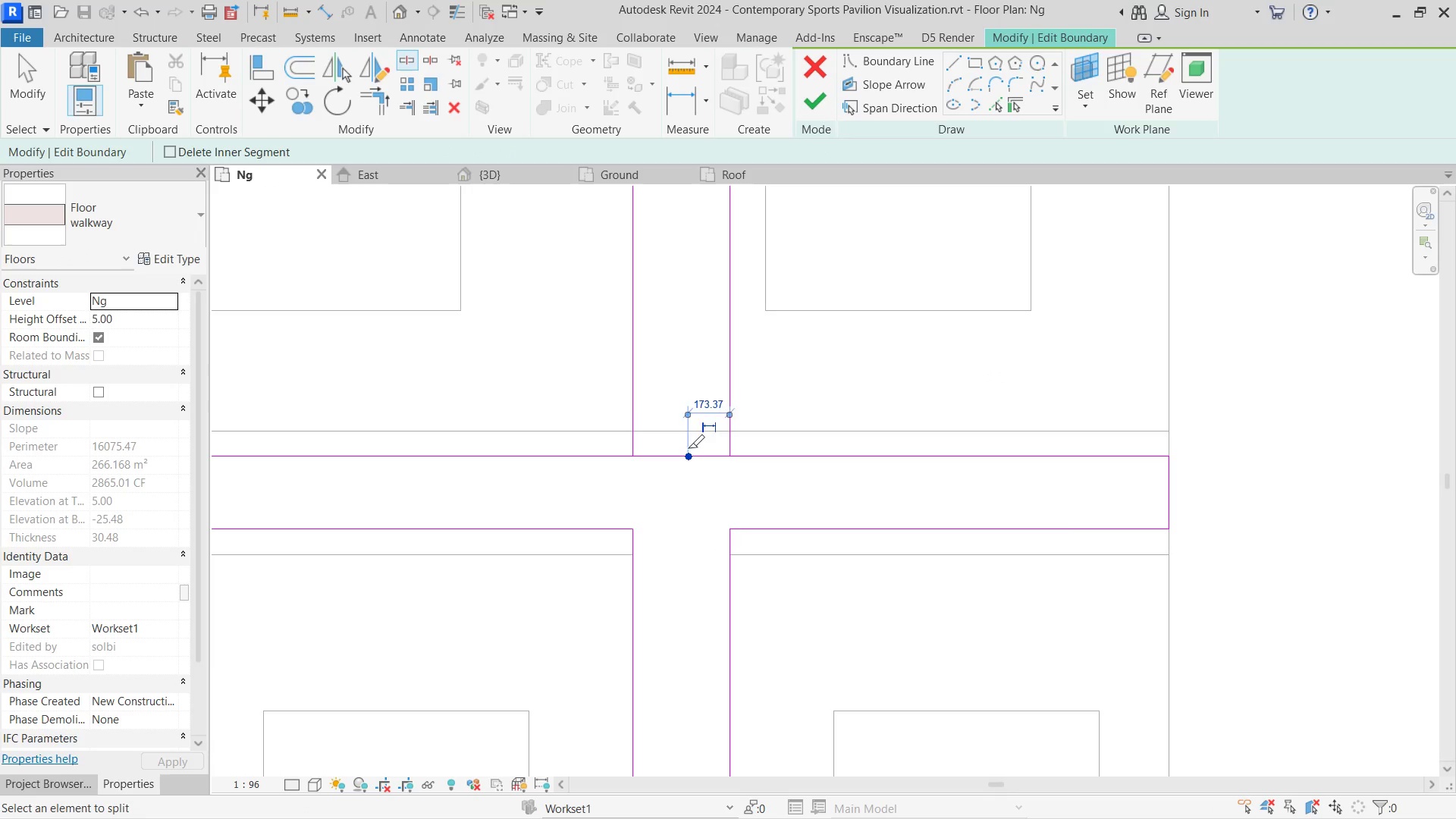 
key(Escape)
type(tr)
 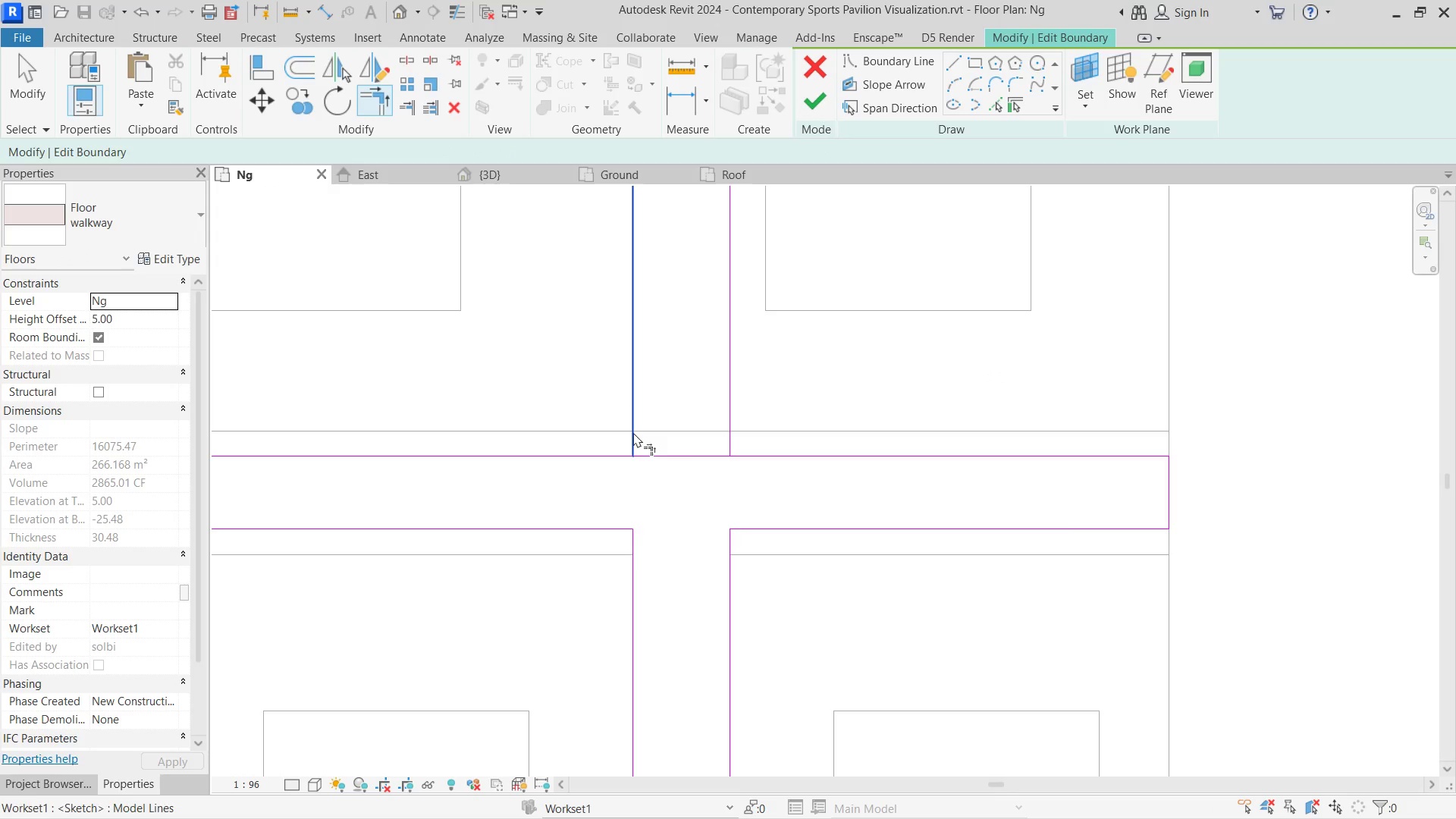 
double_click([613, 453])
 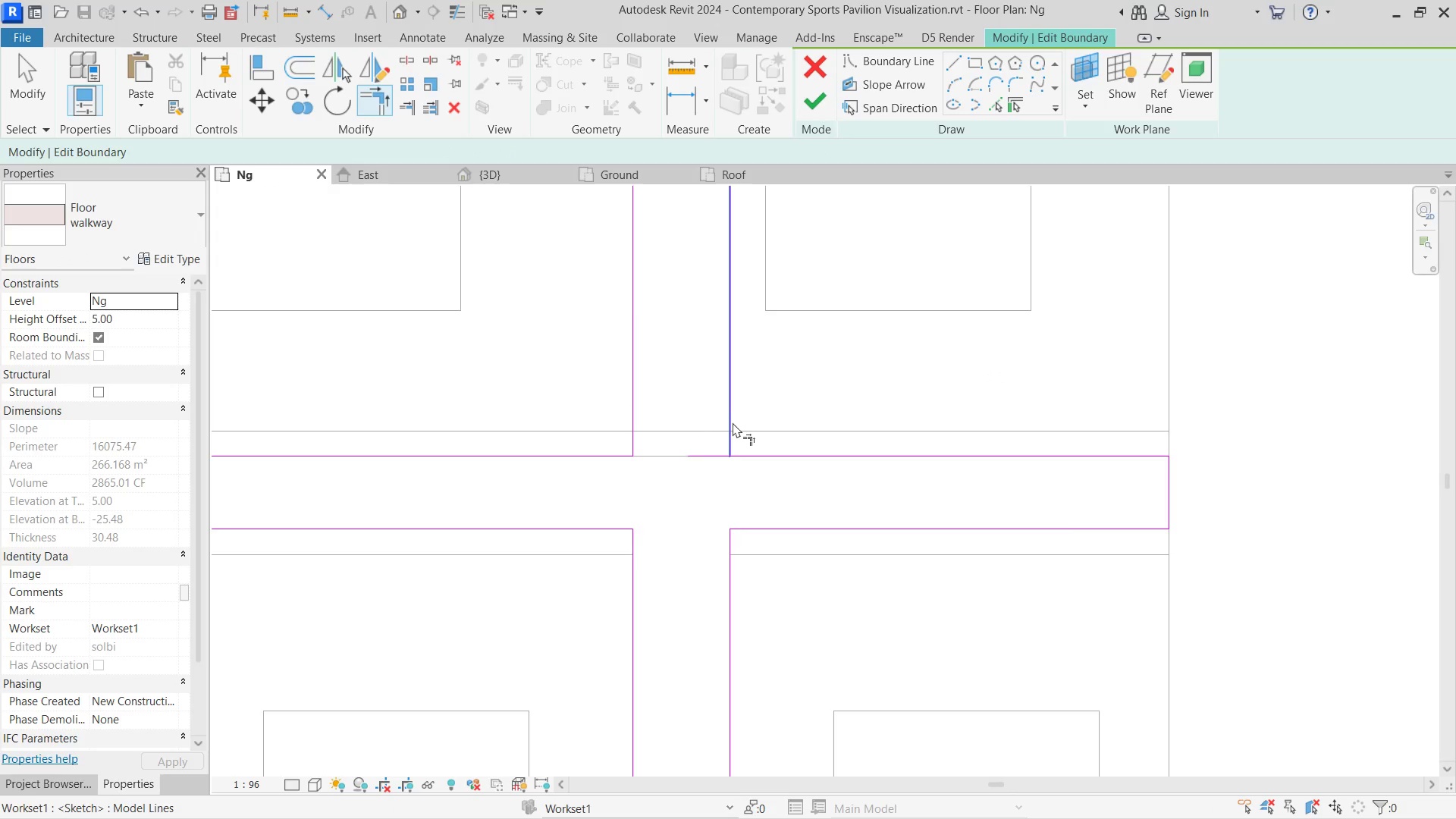 
left_click([740, 425])
 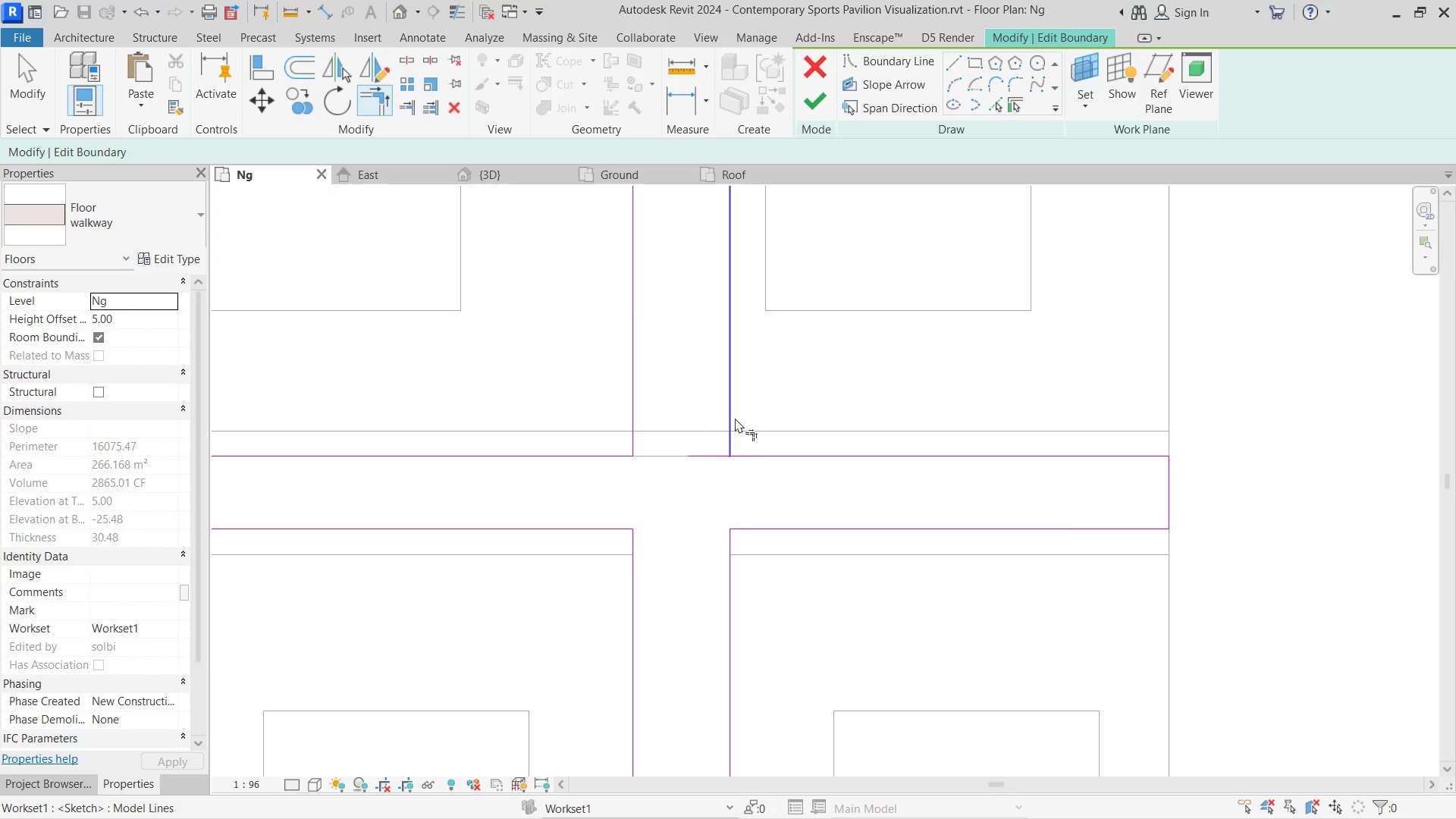 
left_click([735, 418])
 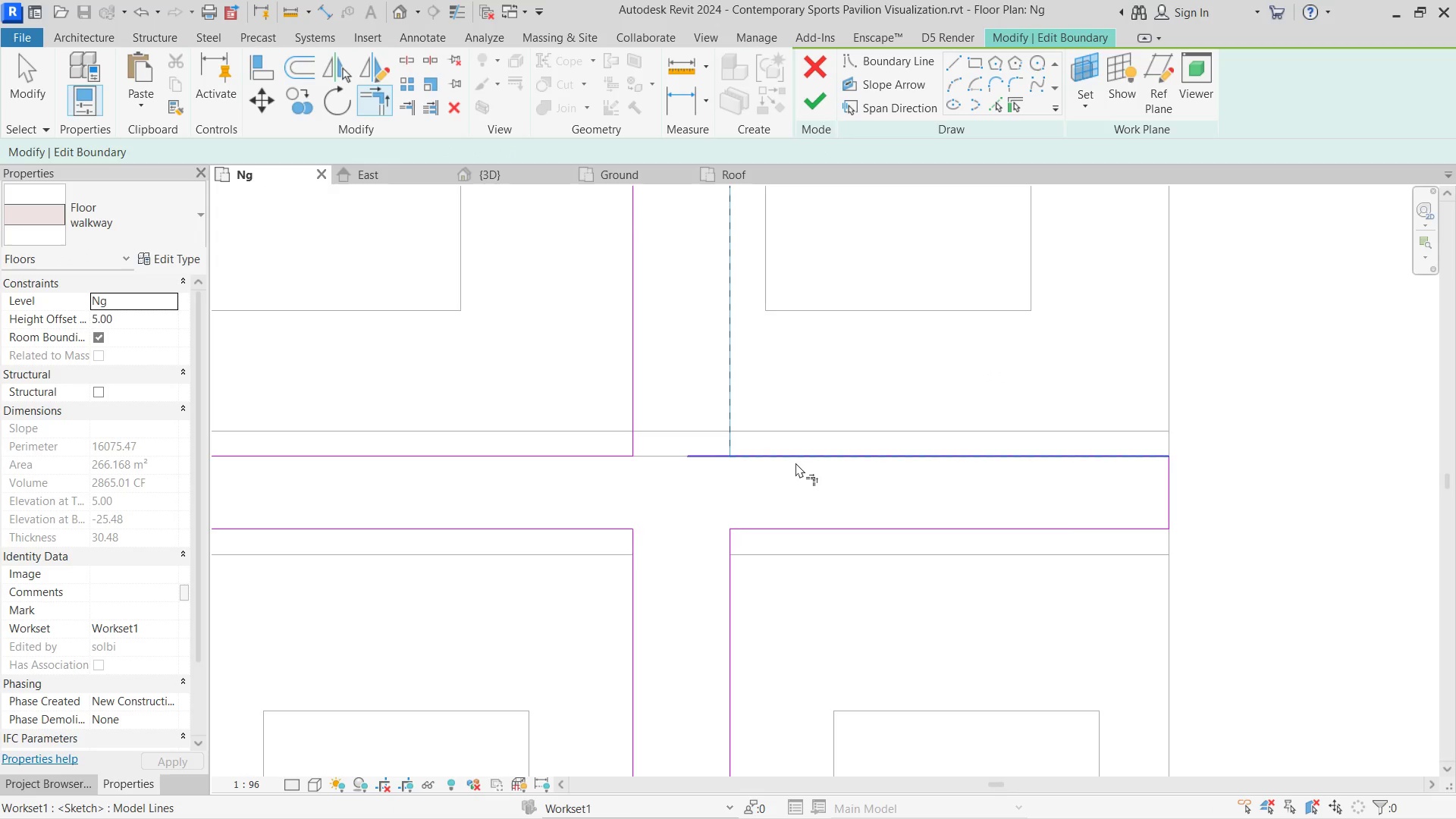 
double_click([795, 463])
 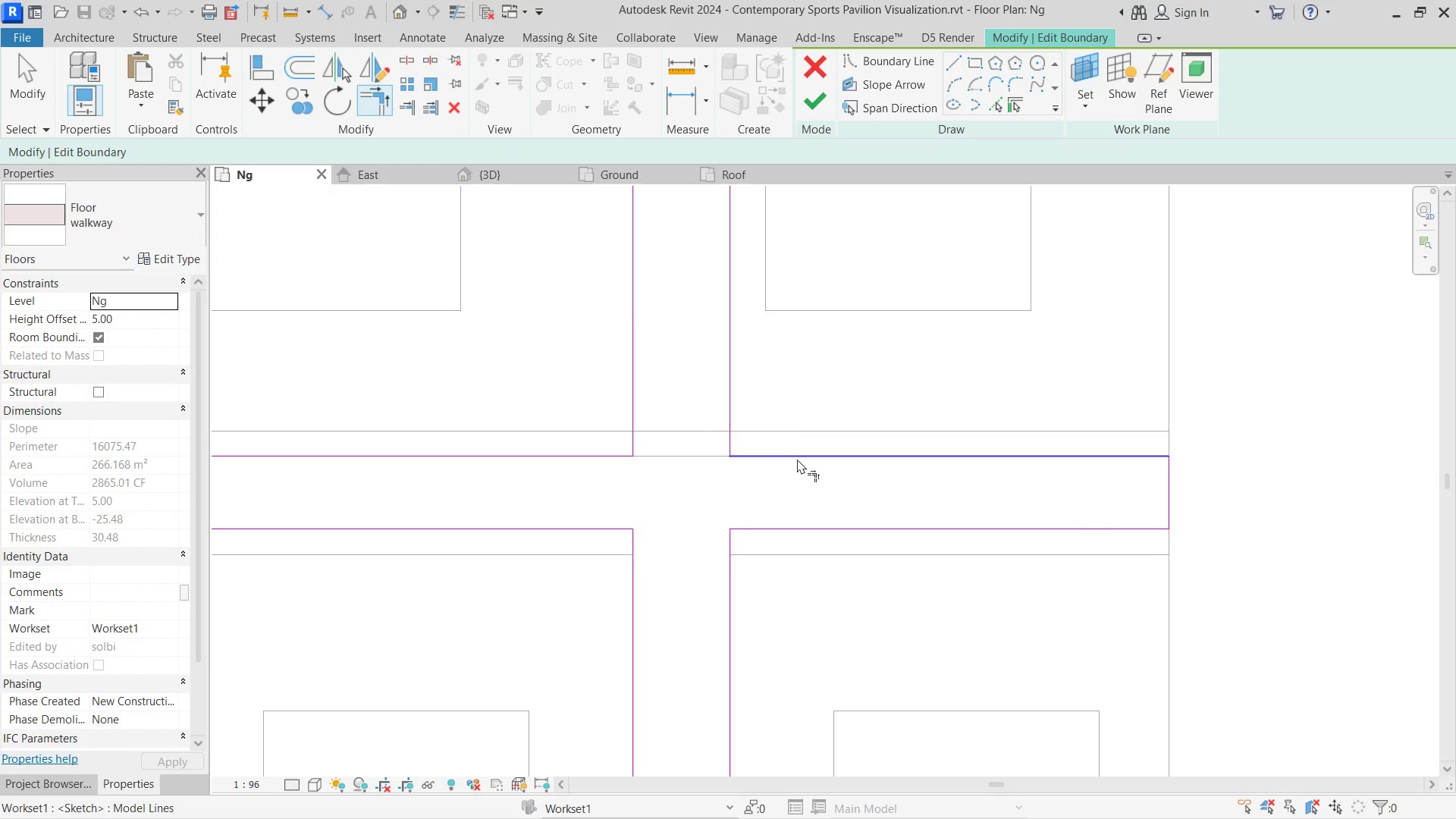 
key(Escape)
 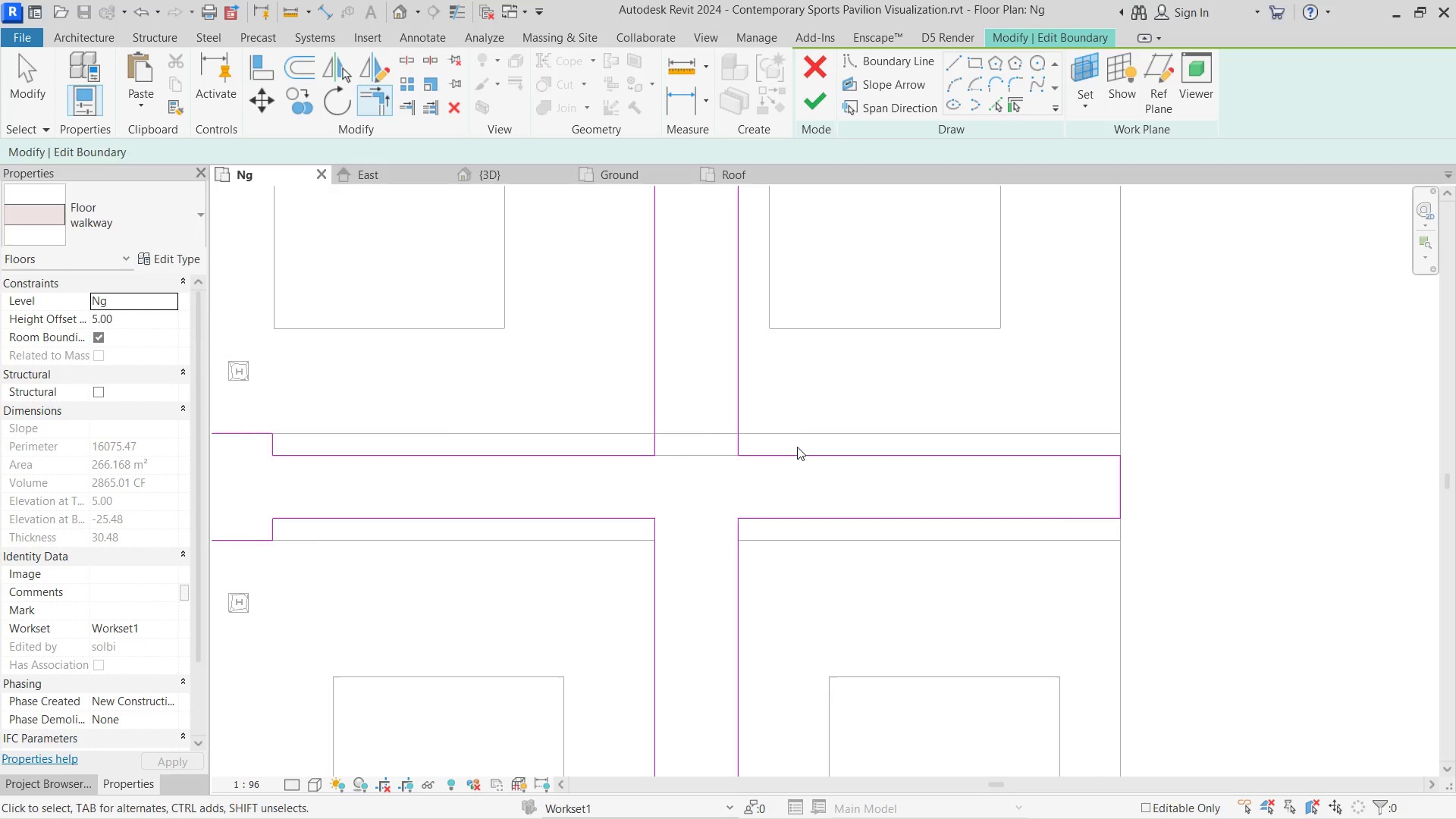 
key(Escape)
 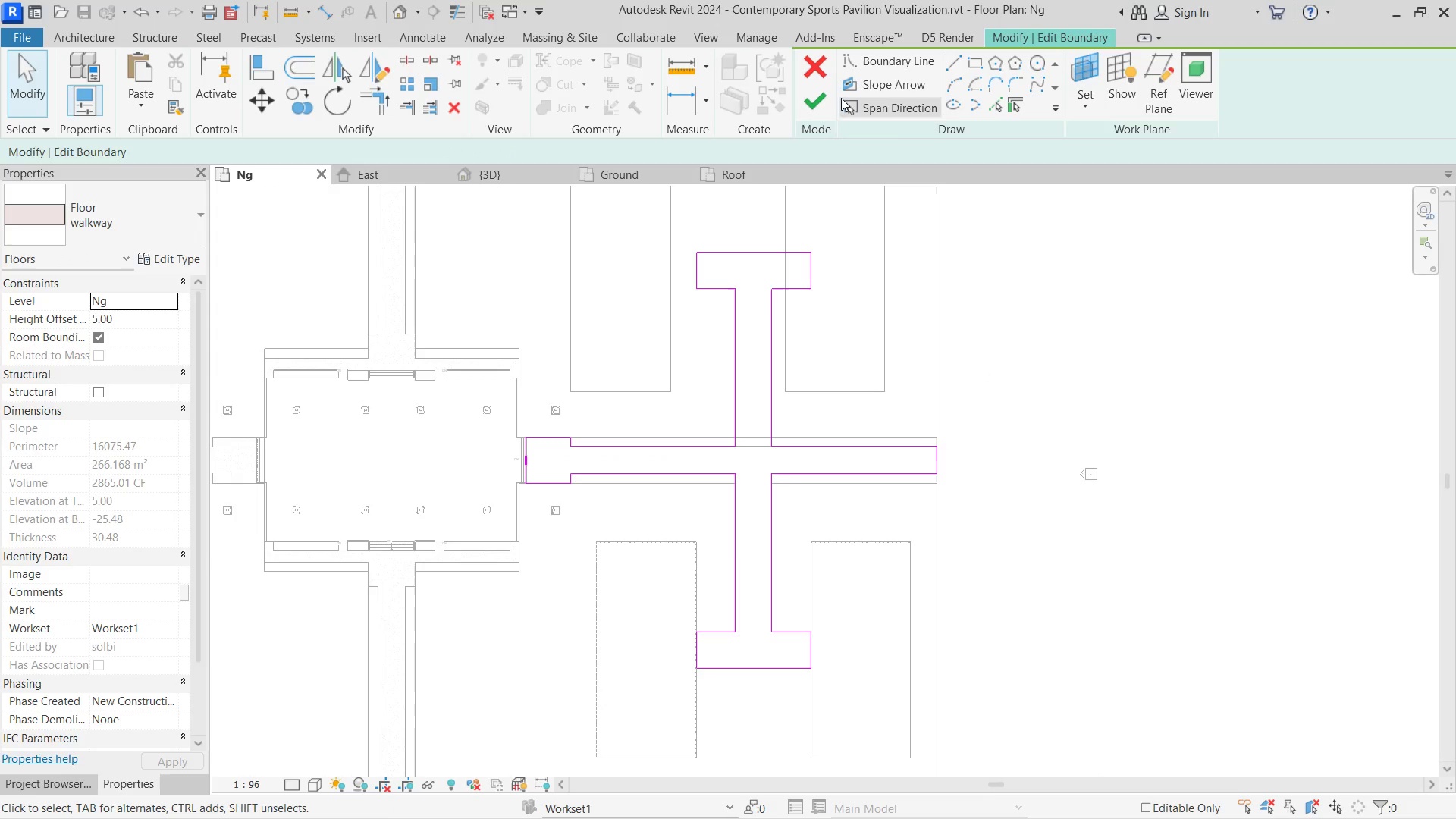 
scroll: coordinate [797, 425], scroll_direction: down, amount: 7.0
 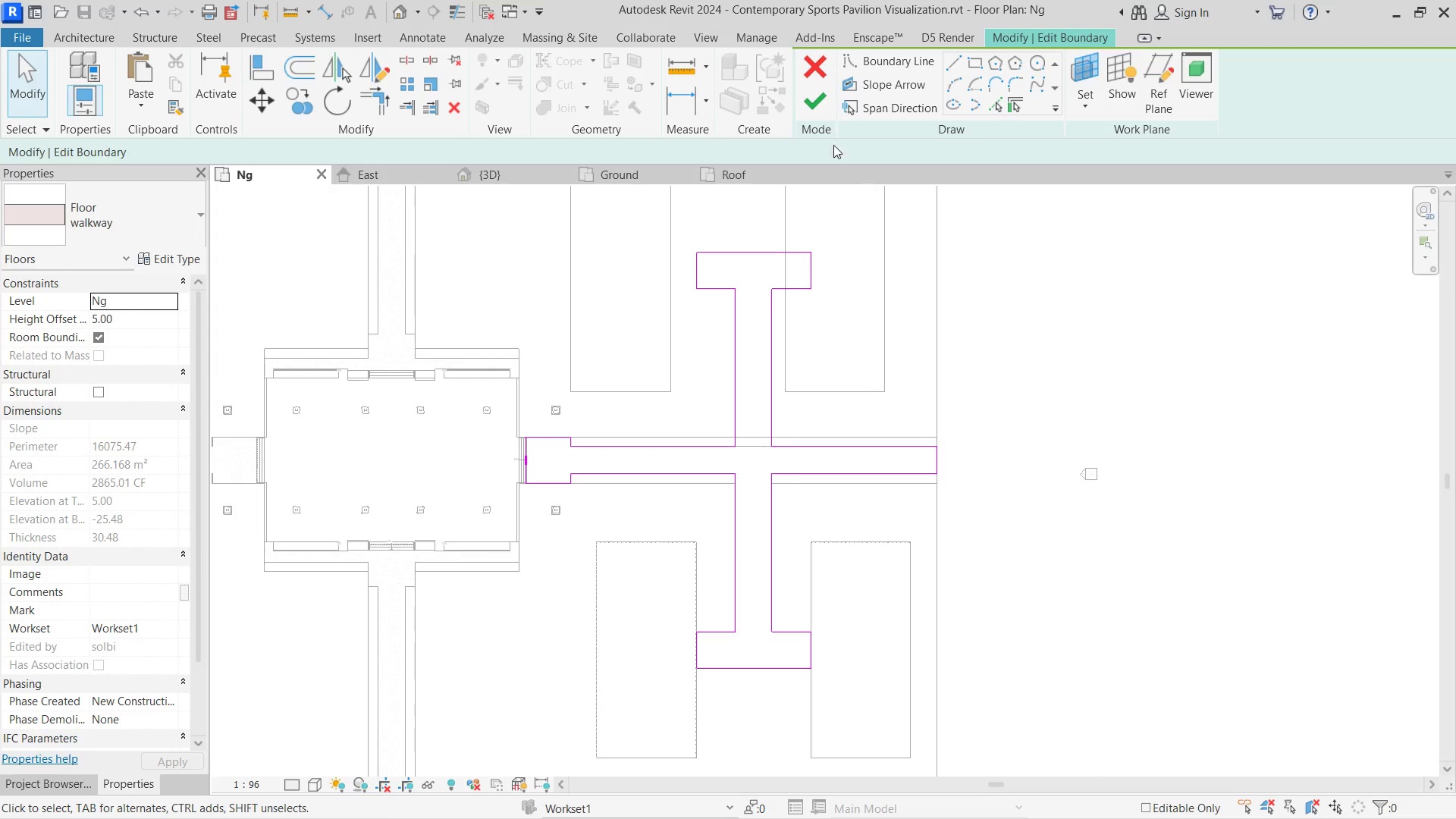 
left_click([819, 98])
 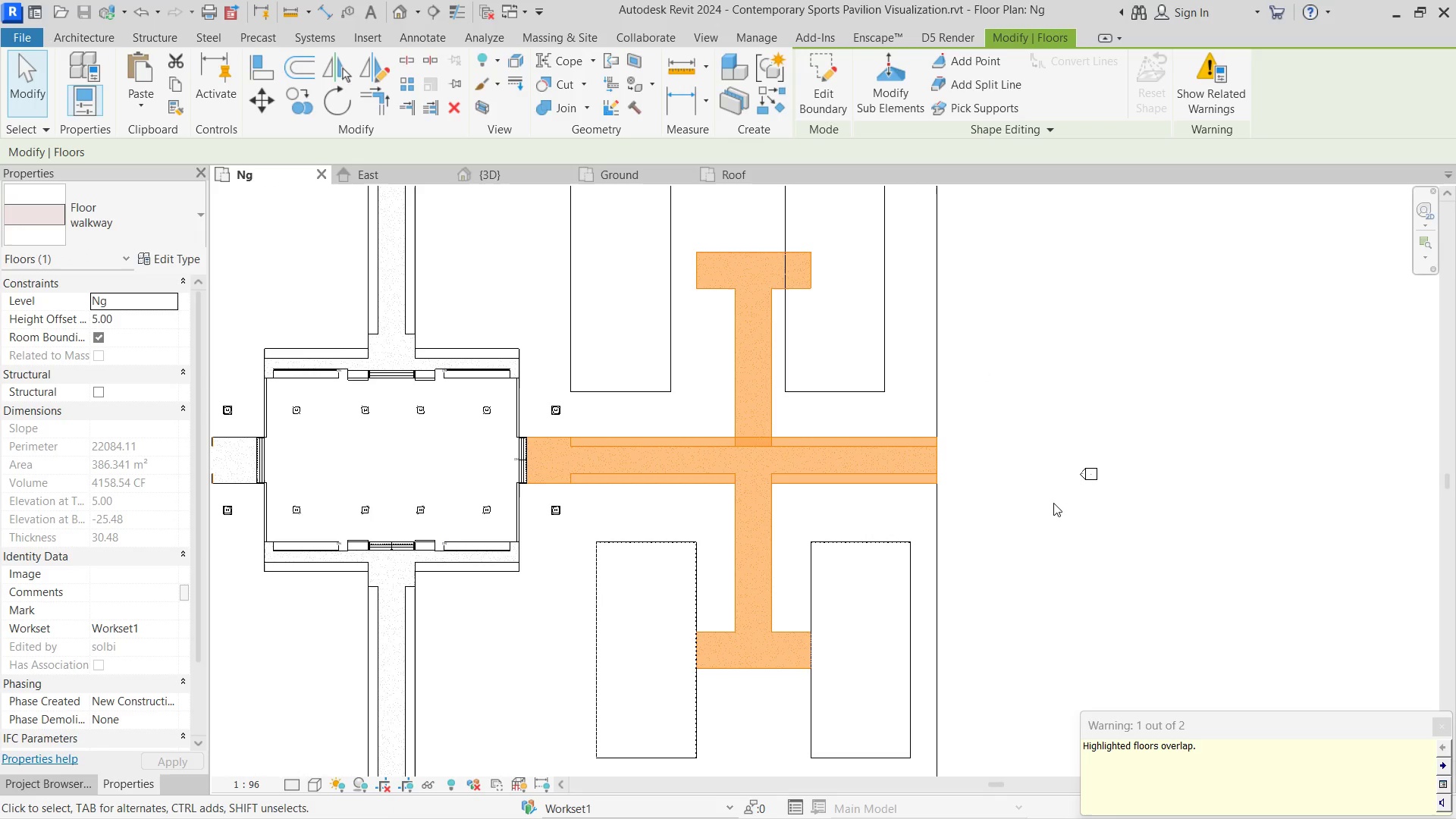 
left_click([1054, 507])
 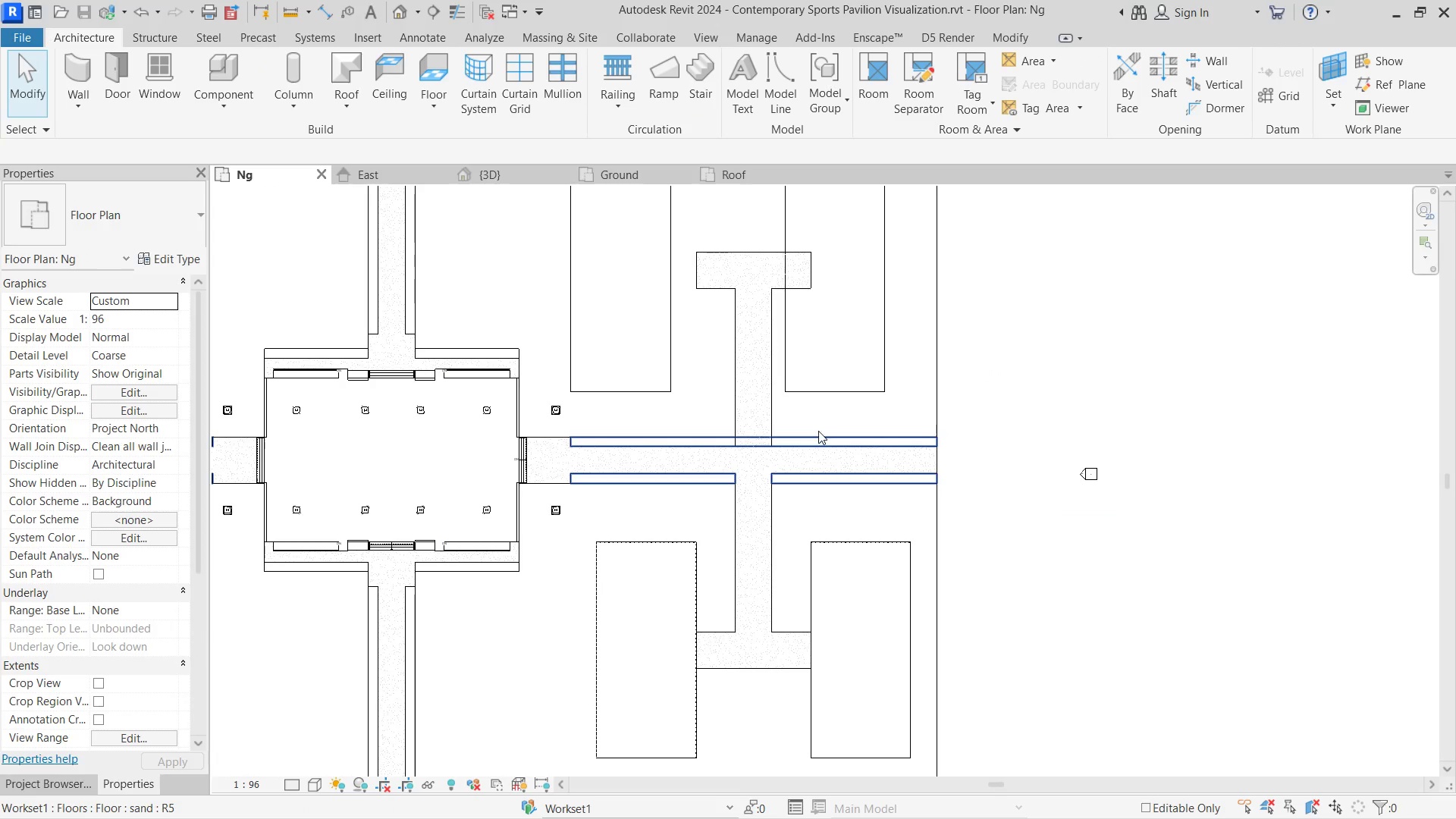 
double_click([818, 431])
 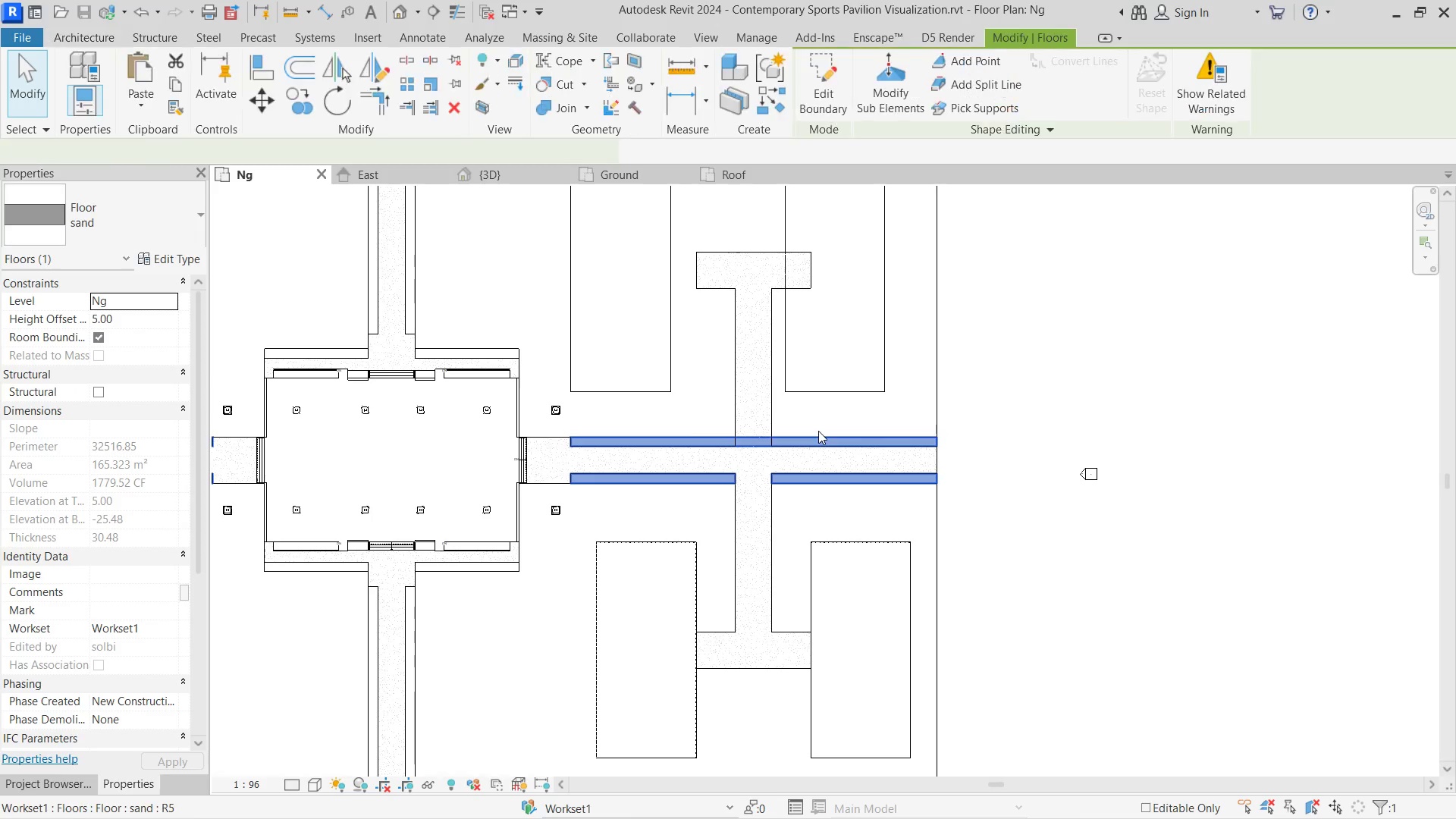 
triple_click([818, 431])
 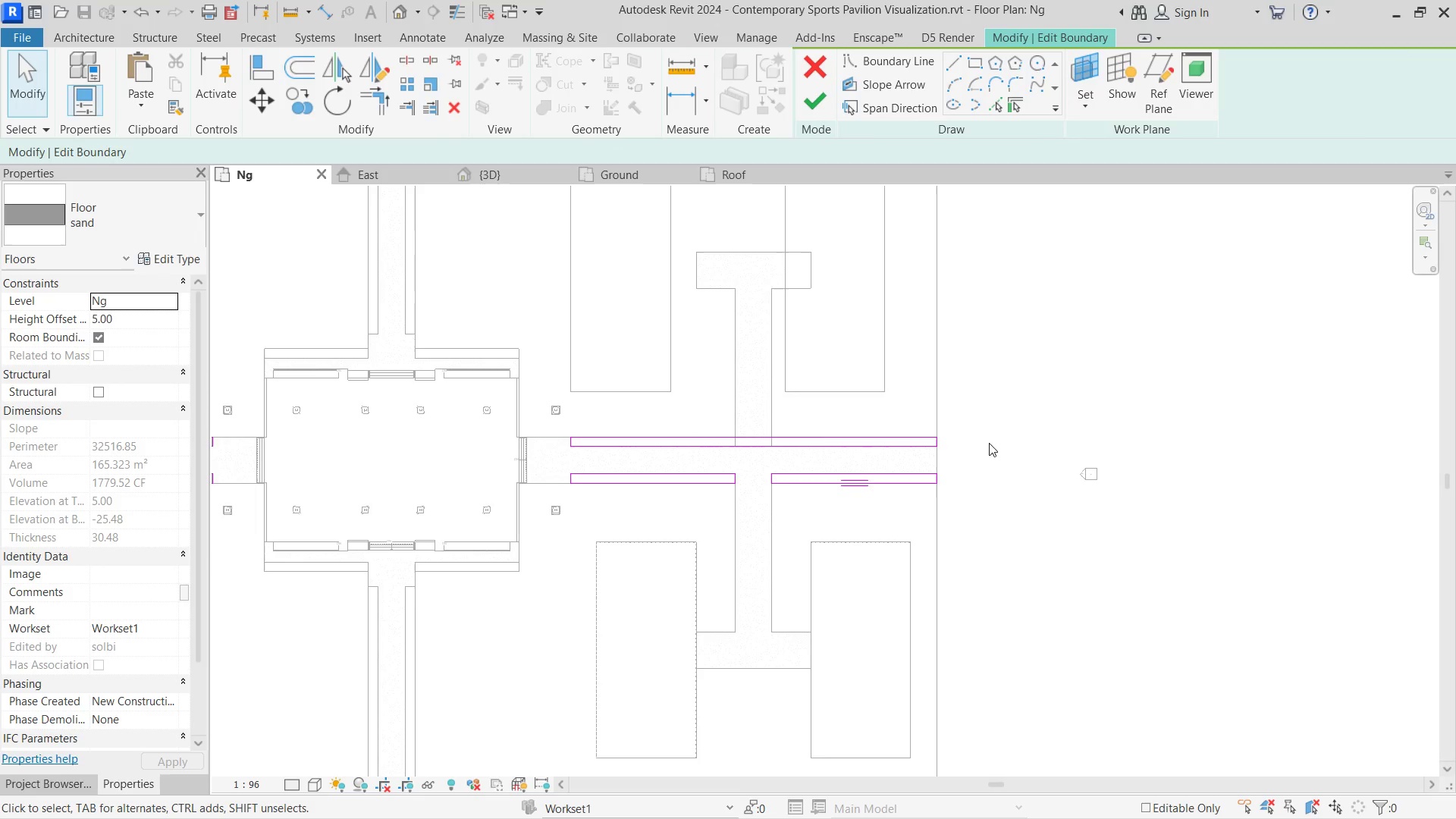 
left_click_drag(start_coordinate=[997, 446], to_coordinate=[545, 418])
 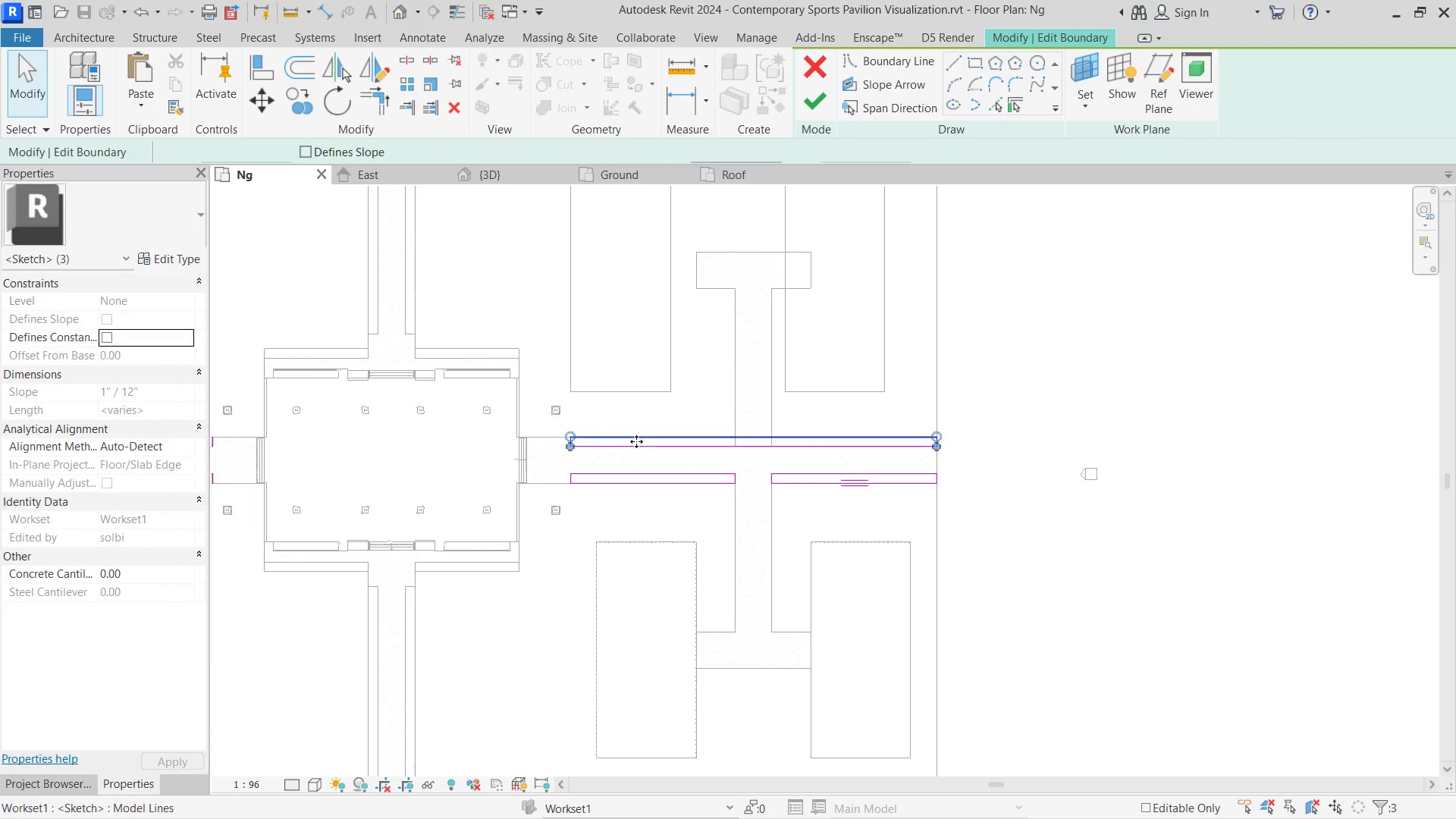 
key(Escape)
 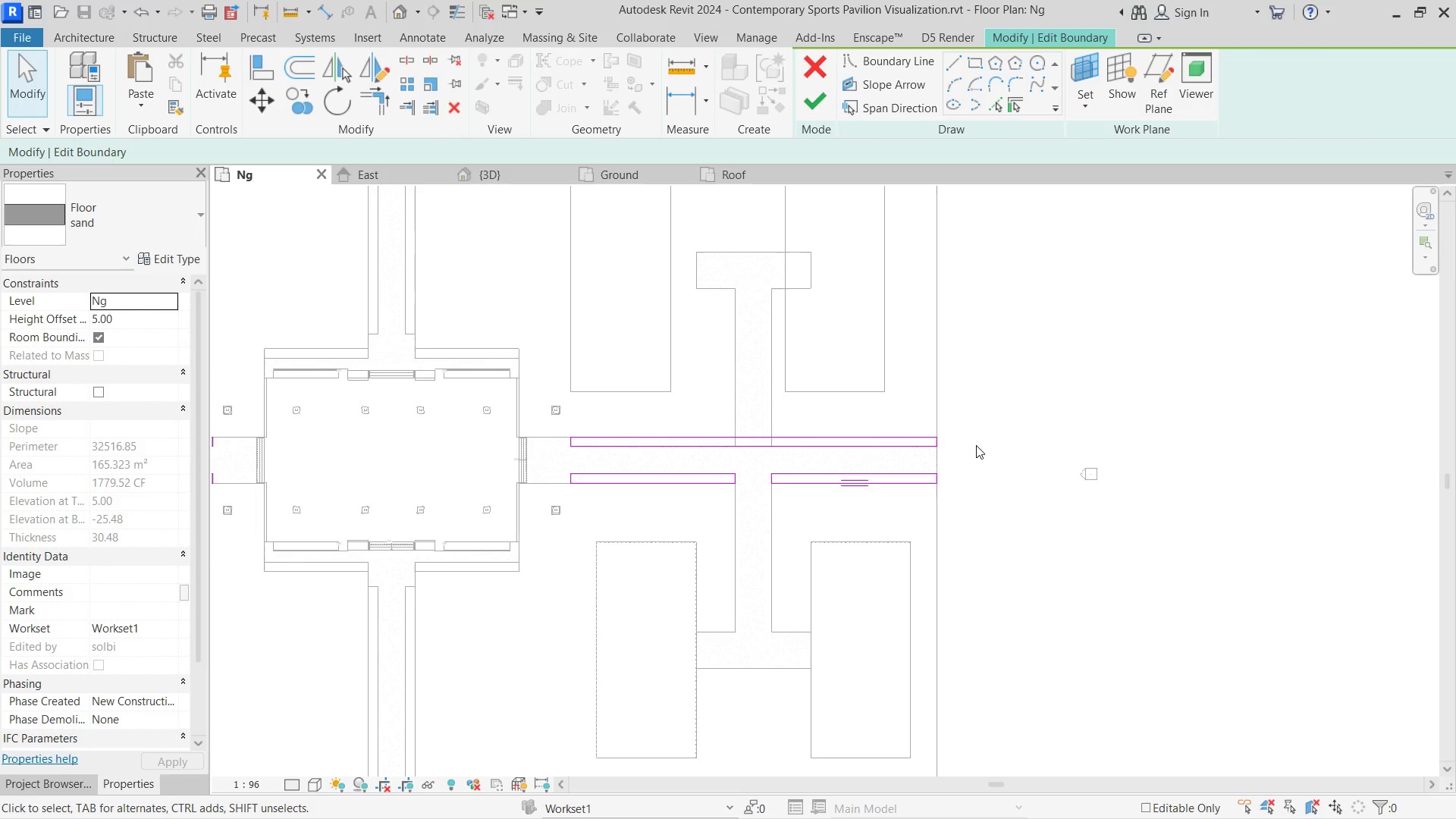 
left_click_drag(start_coordinate=[990, 445], to_coordinate=[559, 416])
 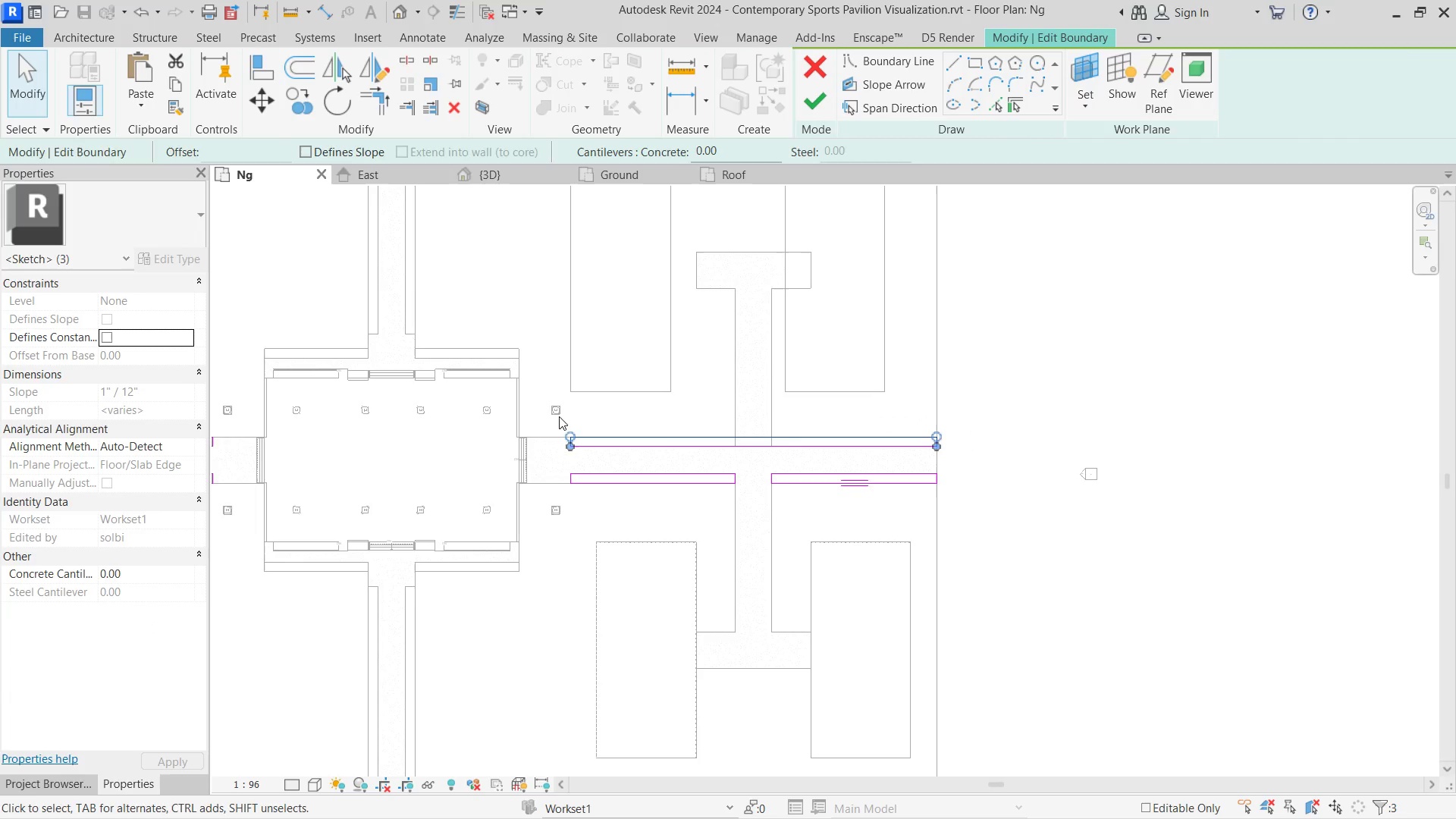 
key(Delete)
 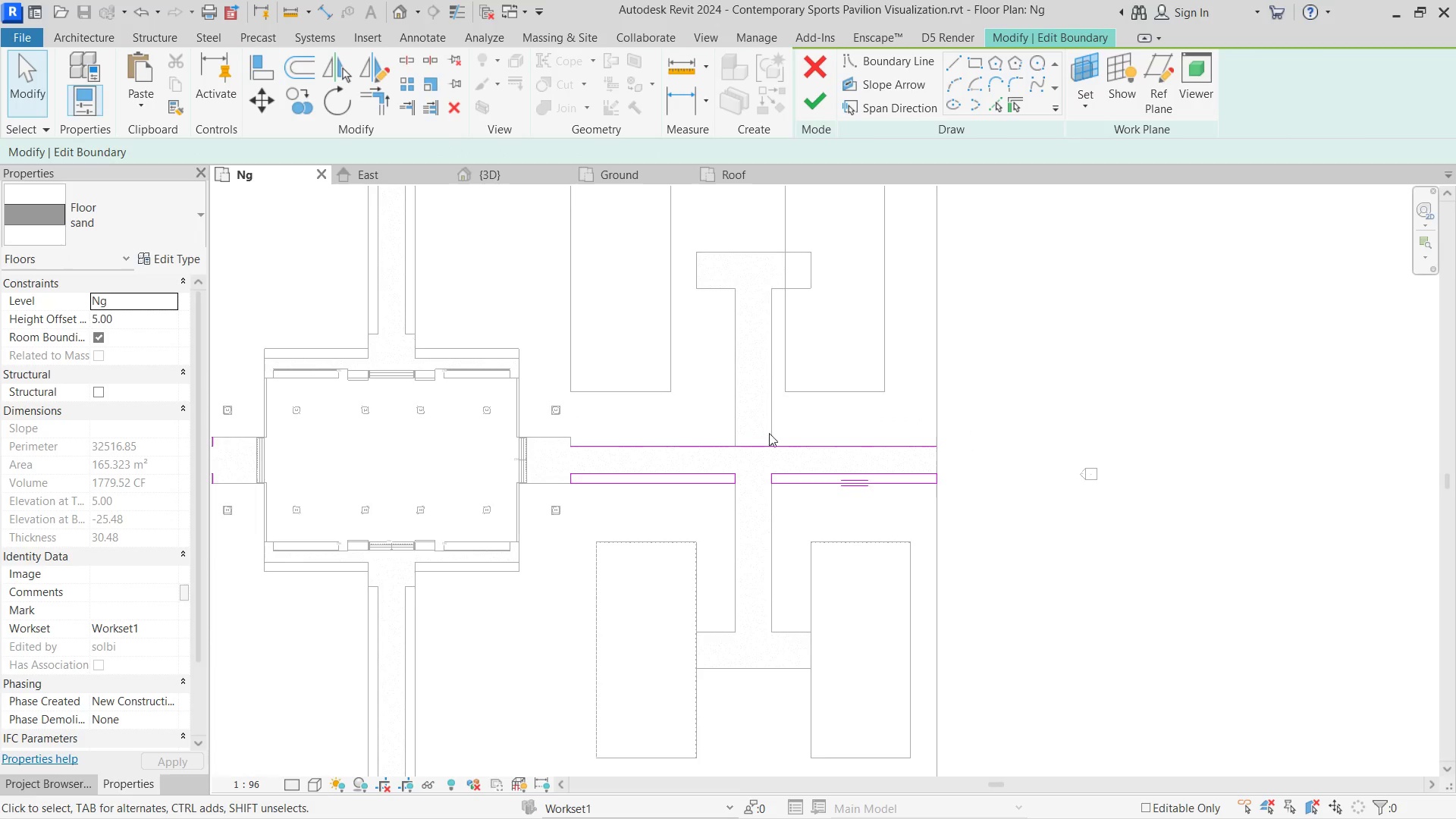 
left_click([759, 438])
 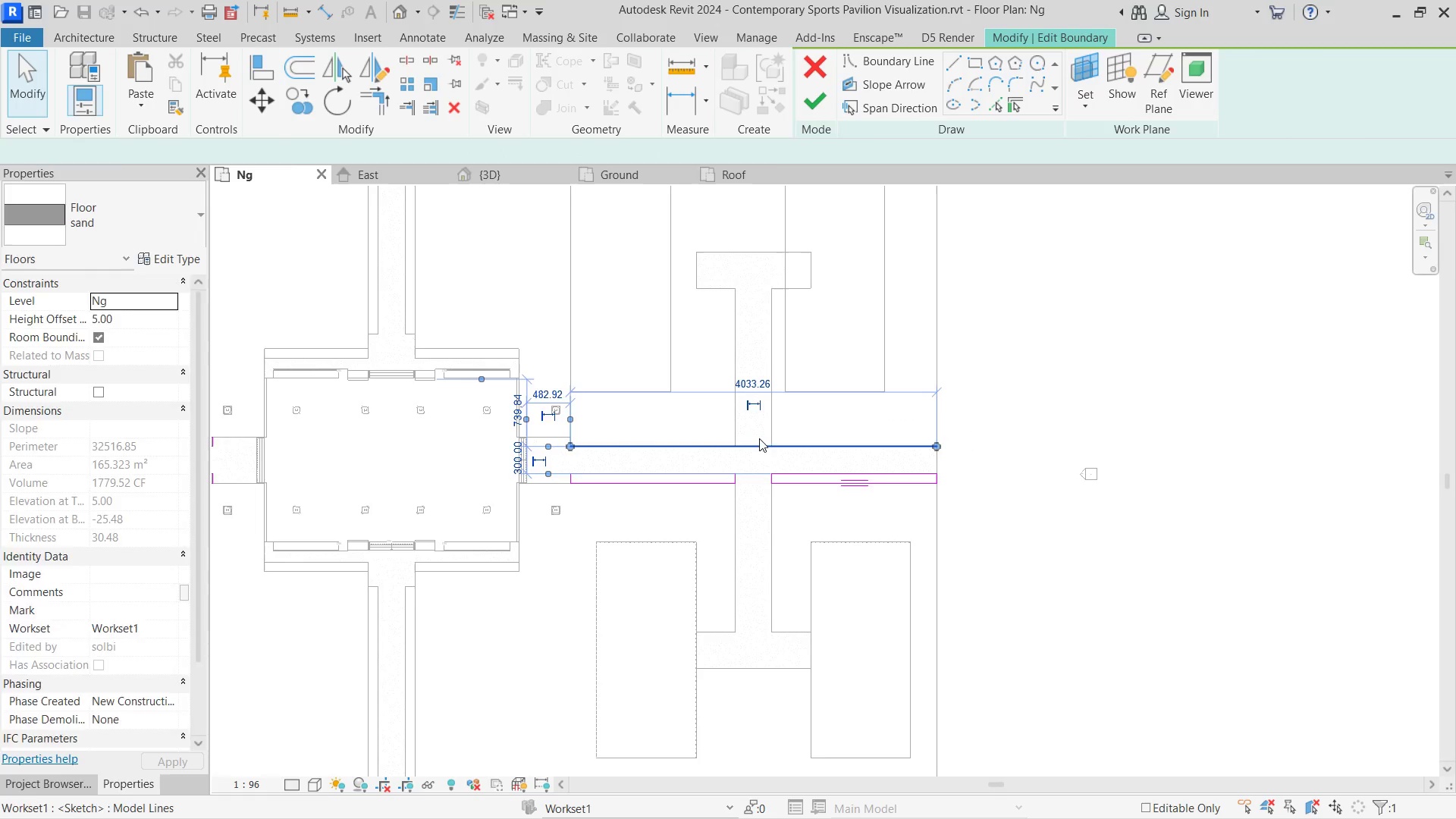 
key(Delete)
 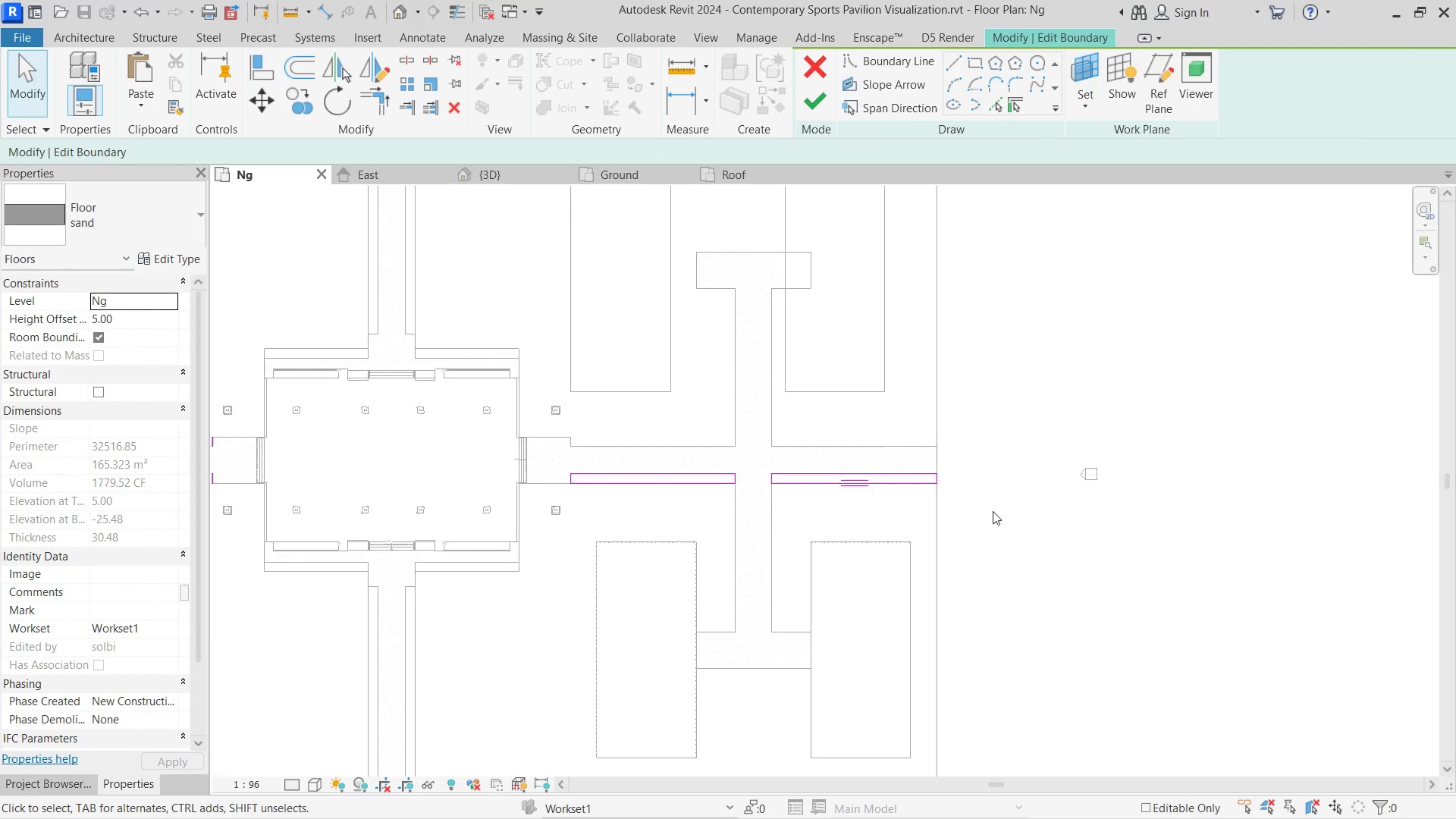 
left_click_drag(start_coordinate=[990, 511], to_coordinate=[553, 425])
 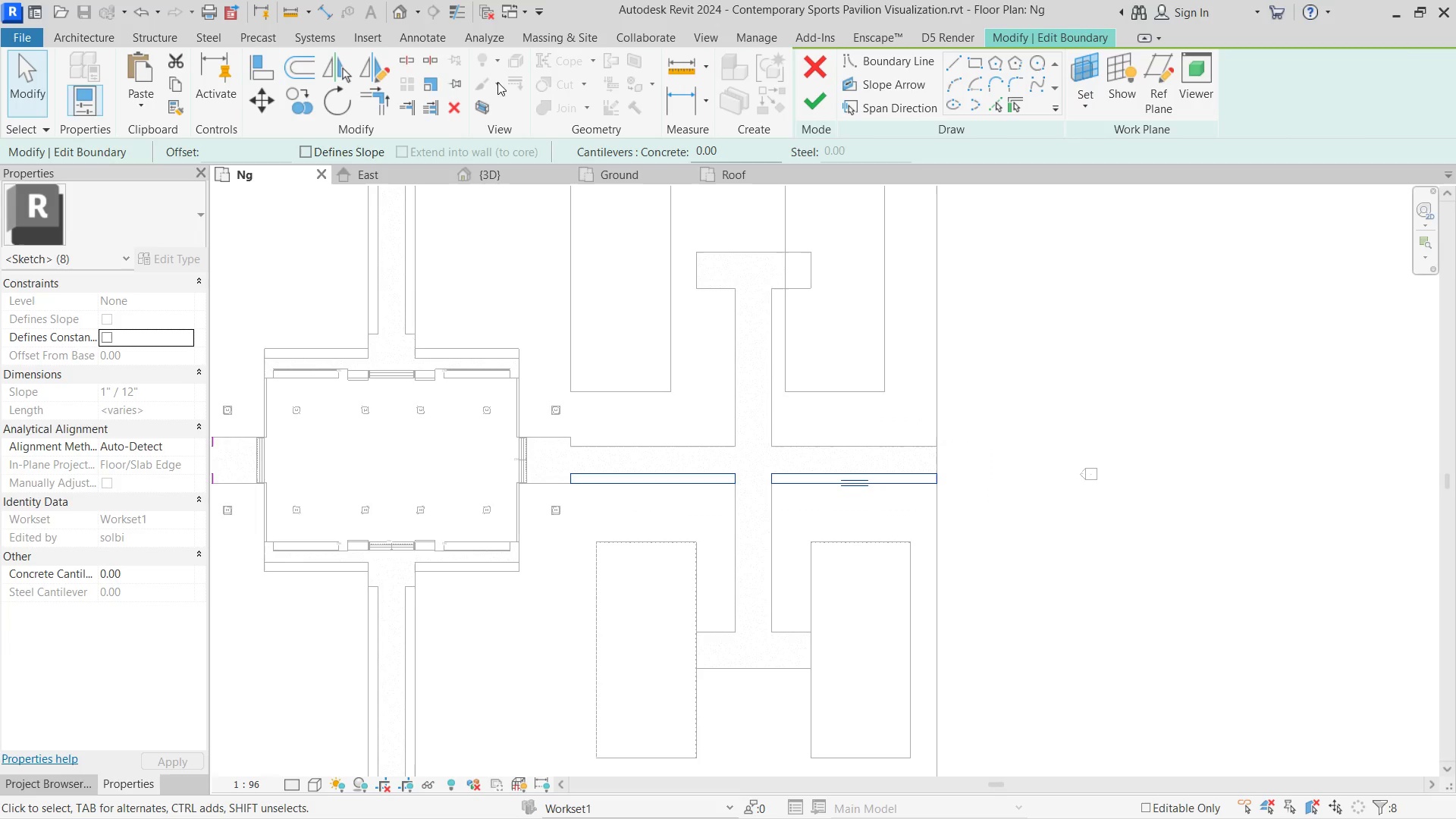 
left_click([374, 70])
 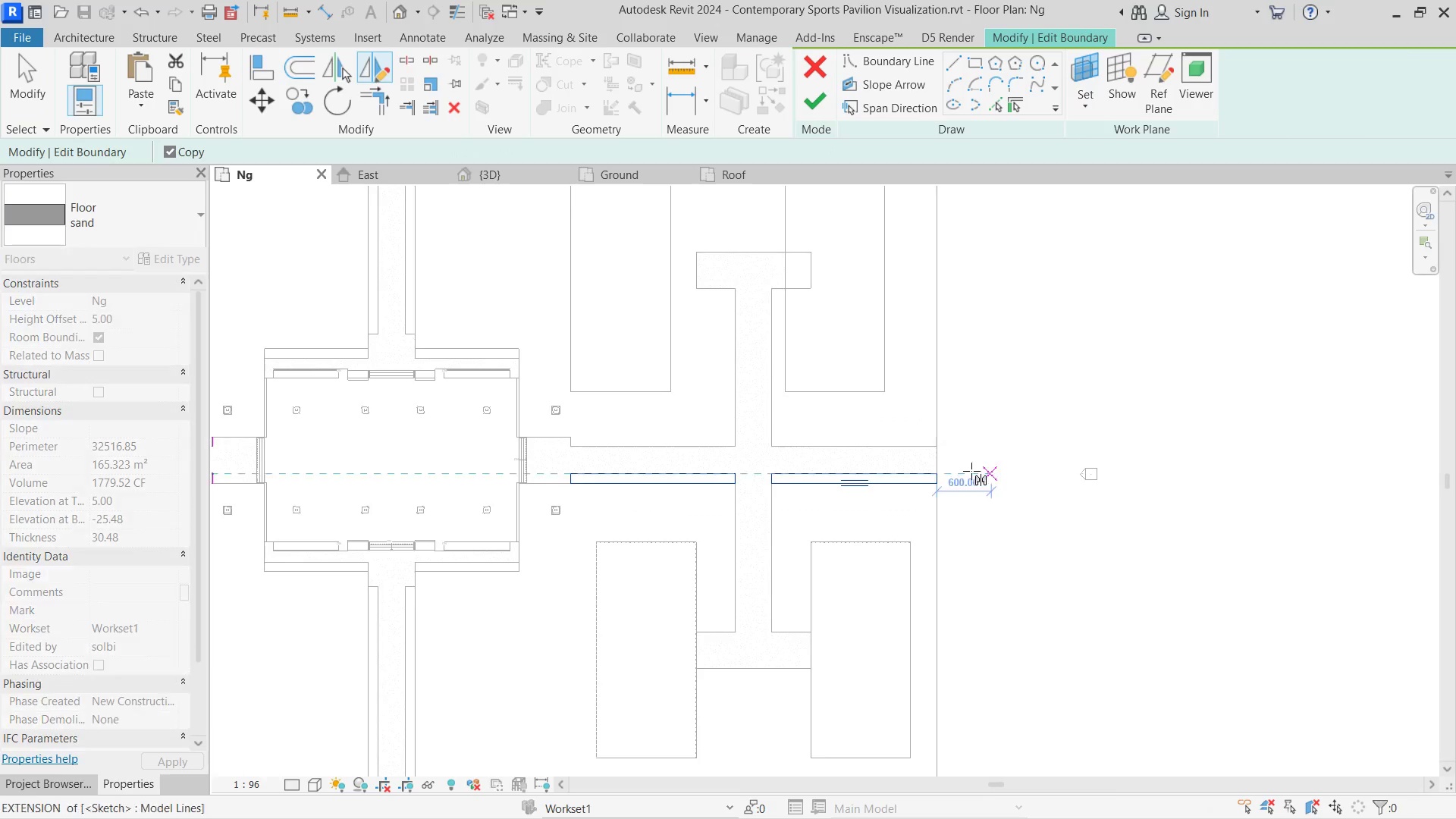 
scroll: coordinate [944, 463], scroll_direction: up, amount: 4.0
 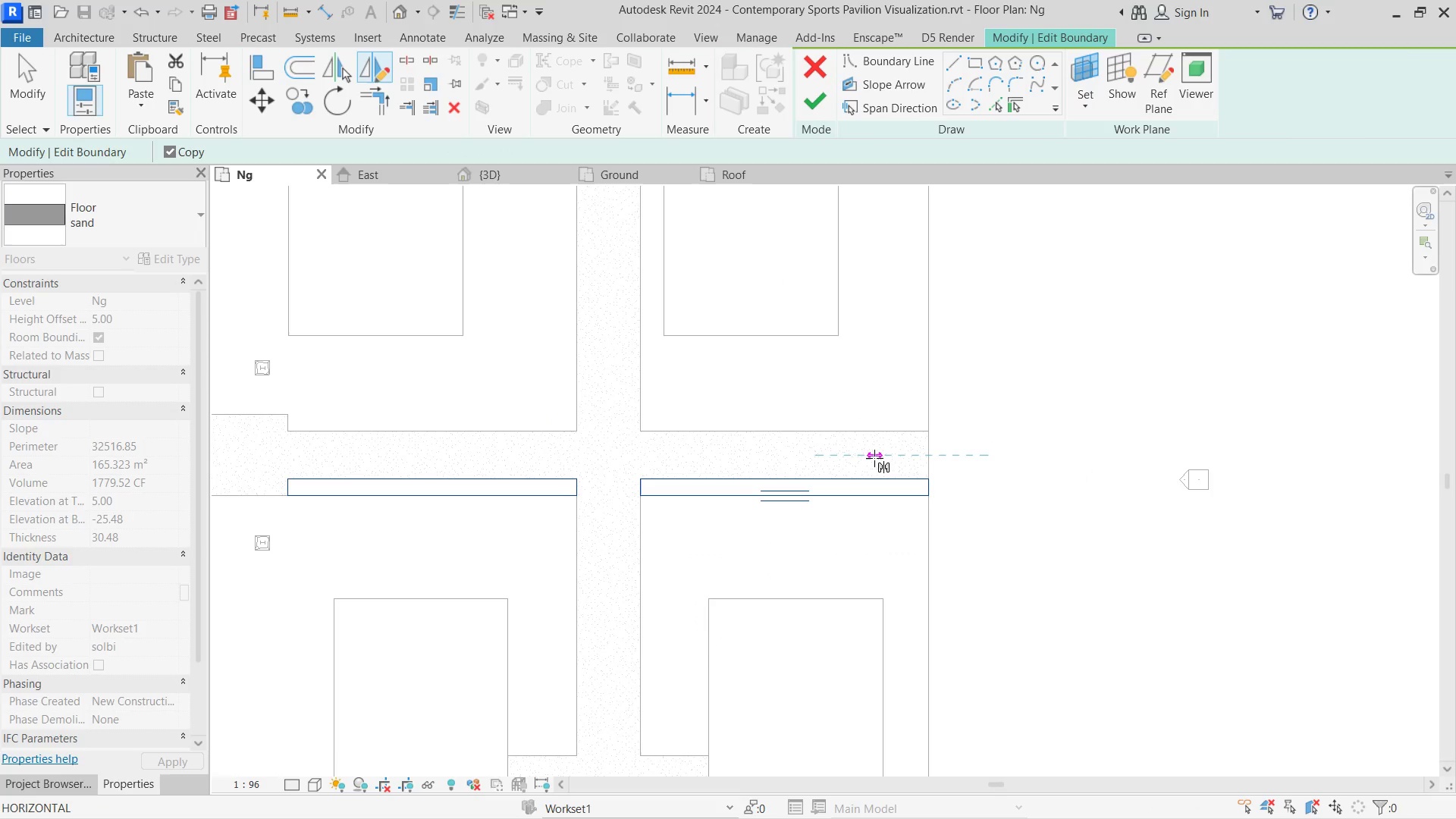 
double_click([874, 458])
 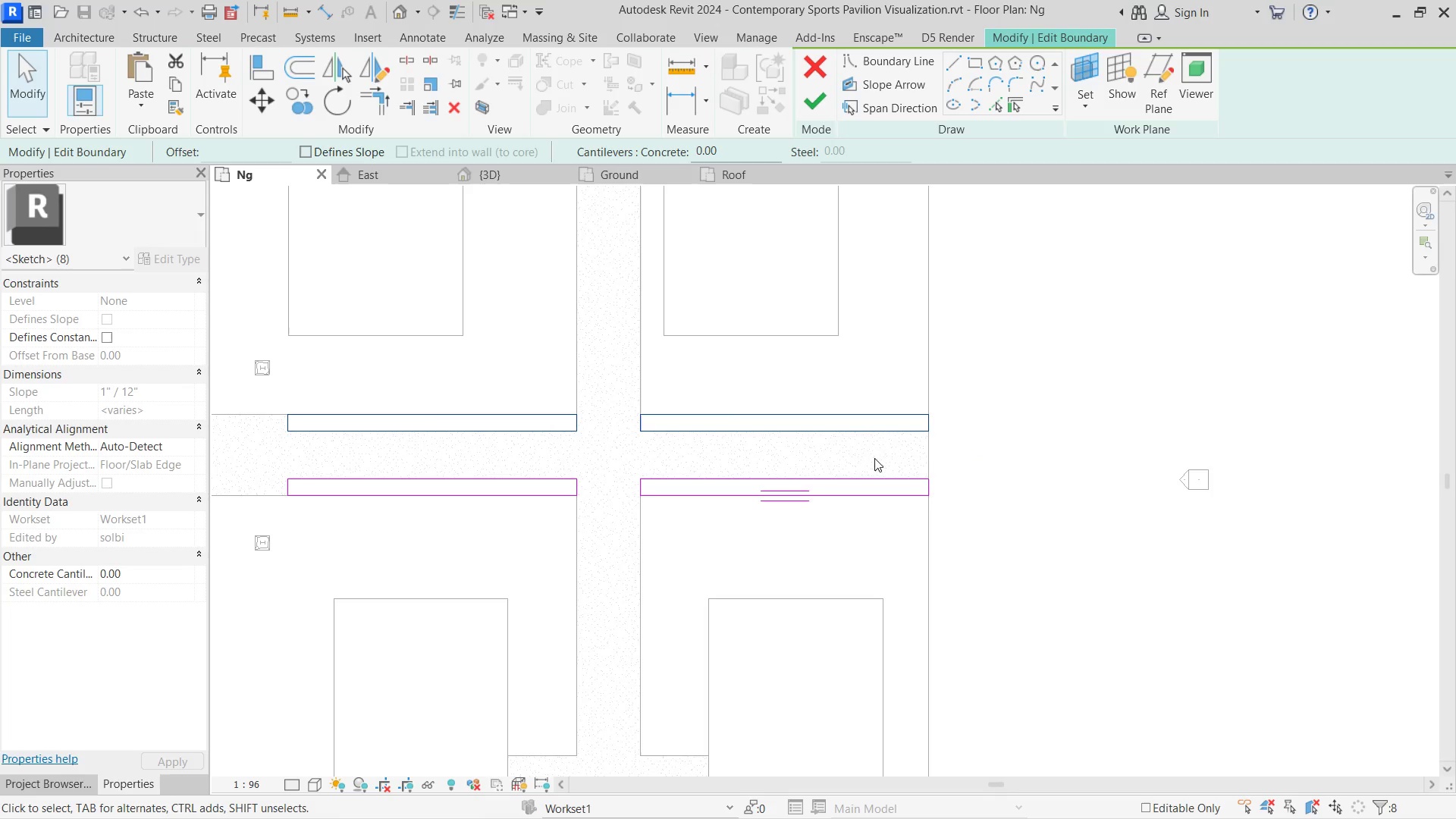 
scroll: coordinate [873, 441], scroll_direction: down, amount: 2.0
 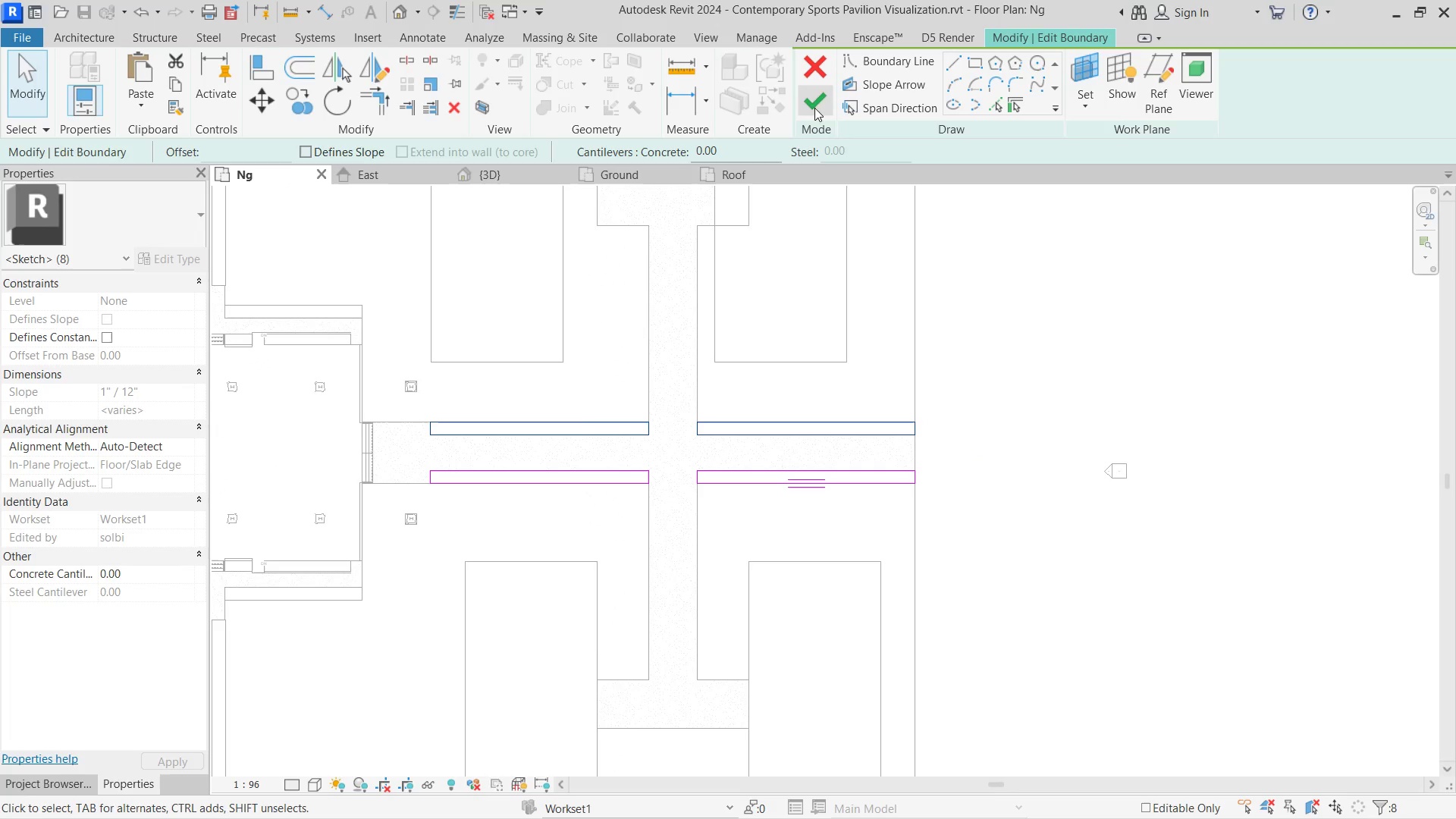 
left_click([817, 106])
 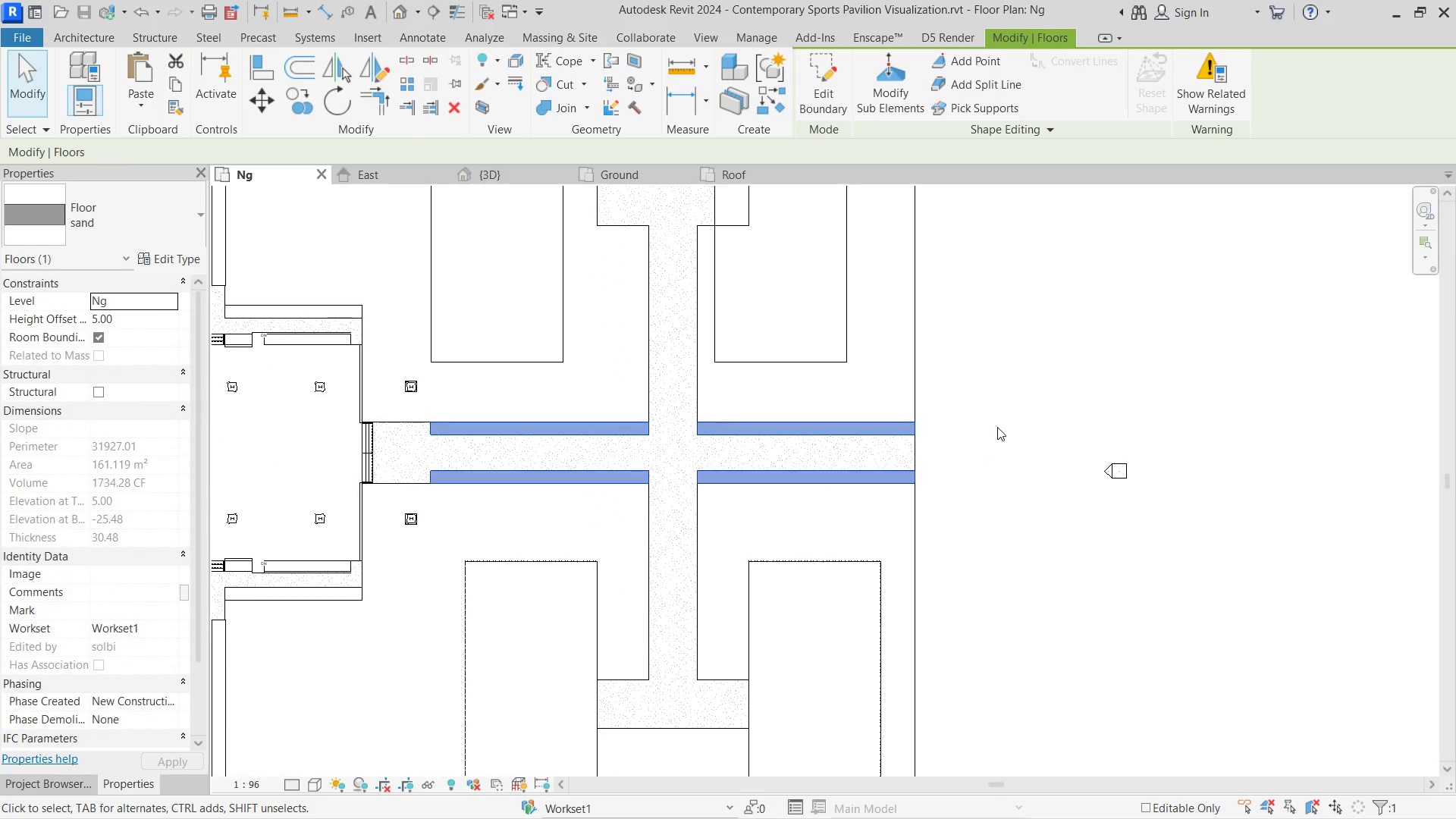 
left_click([997, 427])
 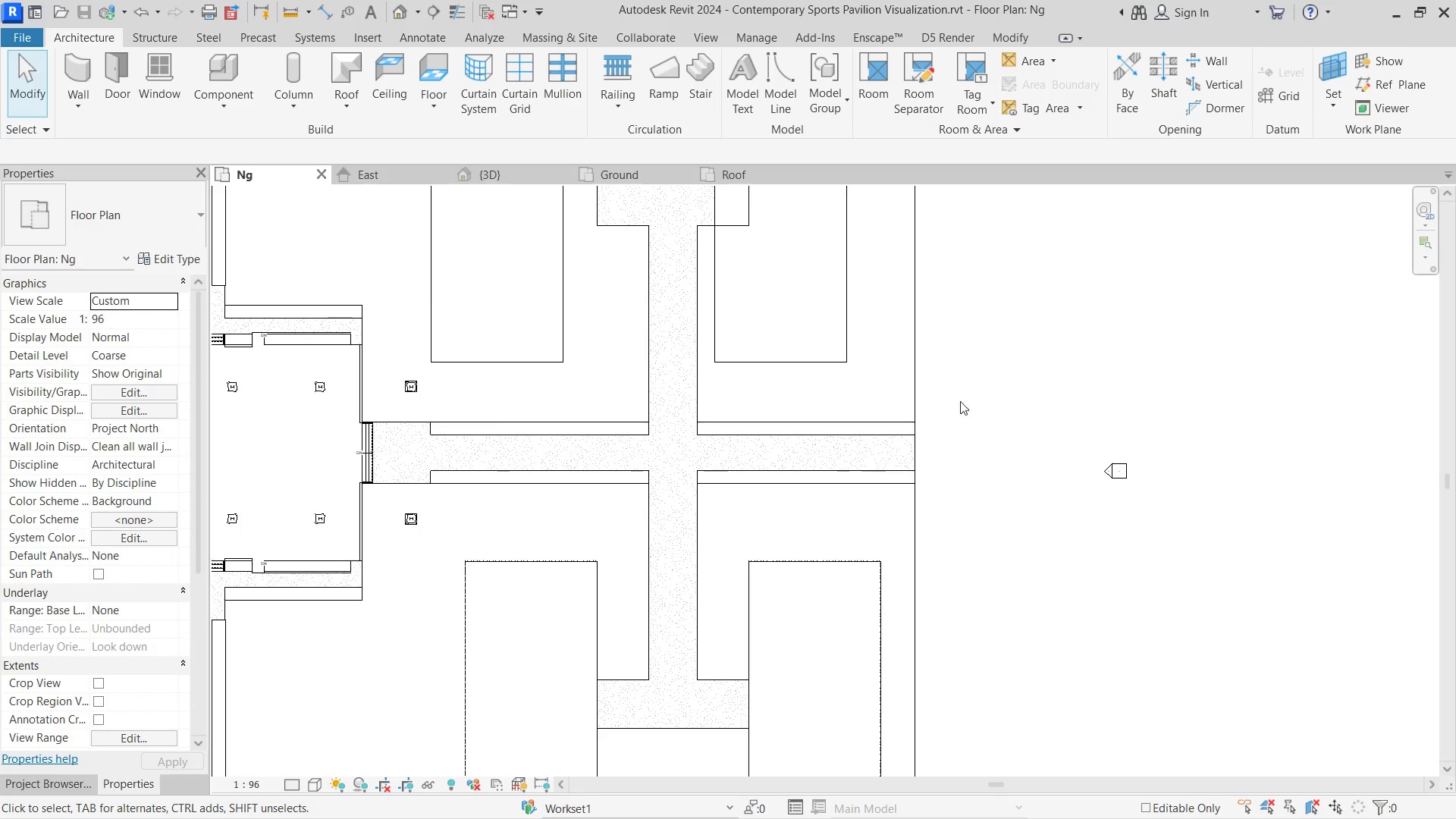 
scroll: coordinate [952, 397], scroll_direction: down, amount: 5.0
 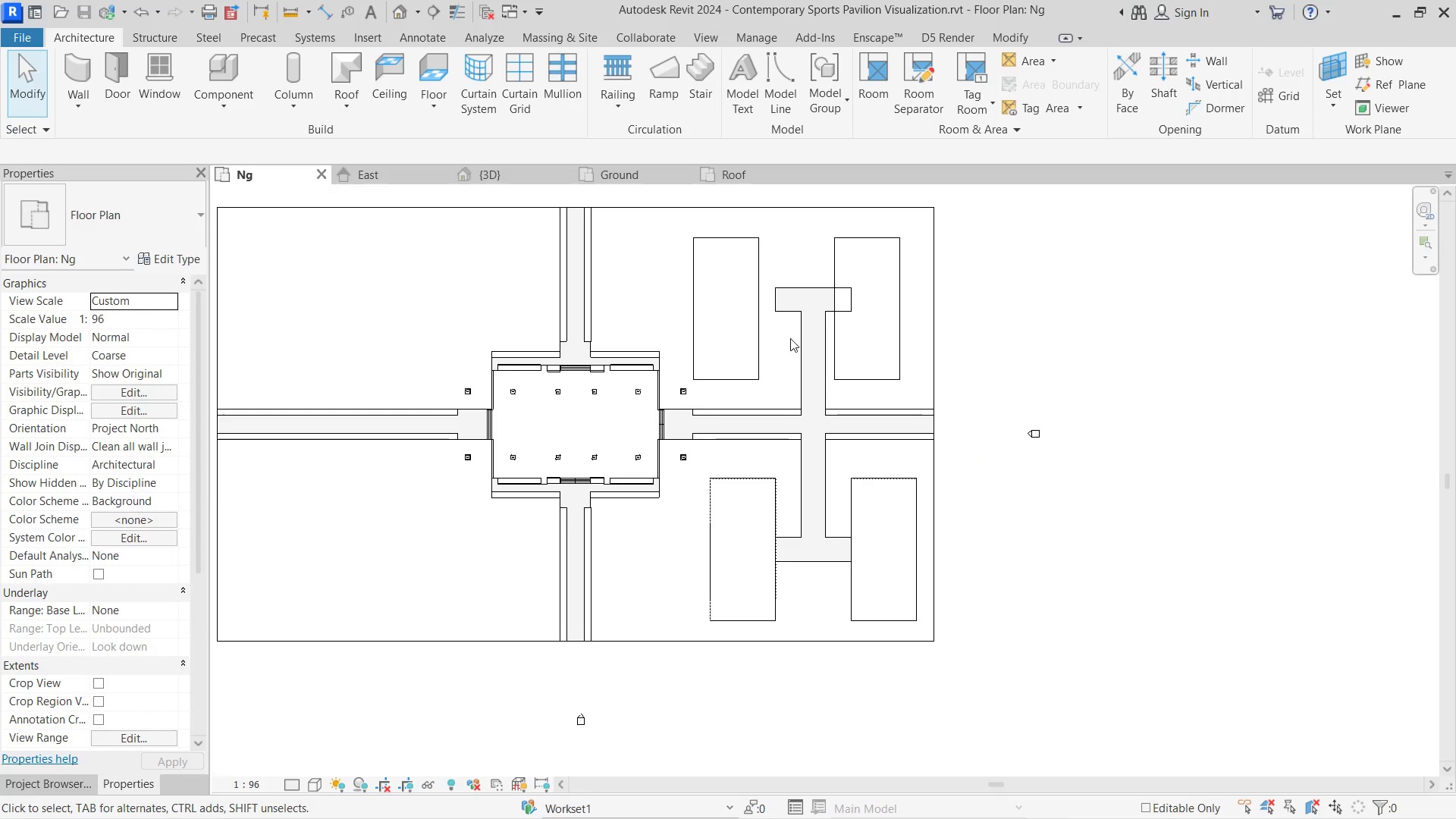 
scroll: coordinate [803, 340], scroll_direction: up, amount: 1.0
 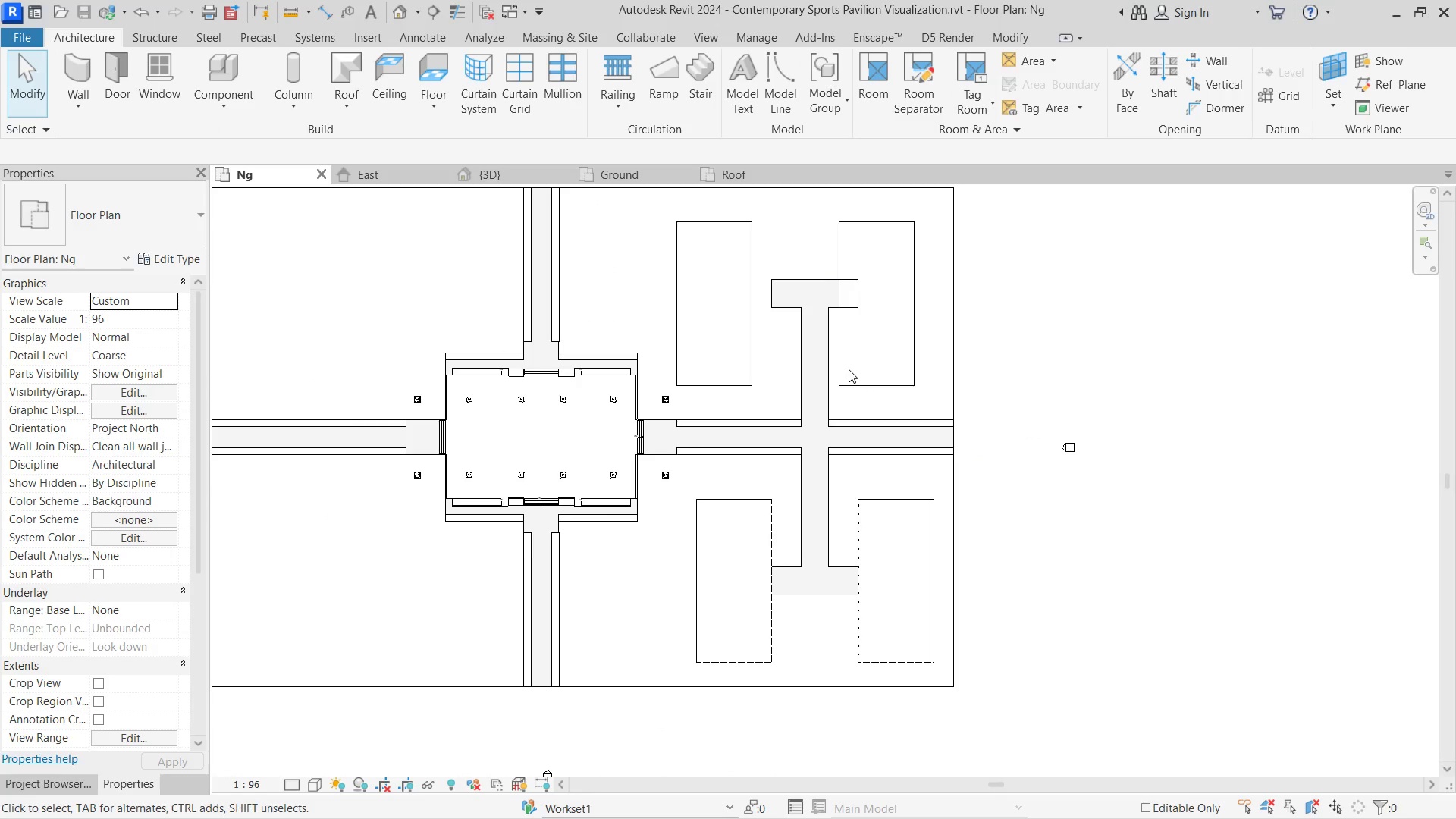 
left_click([835, 364])
 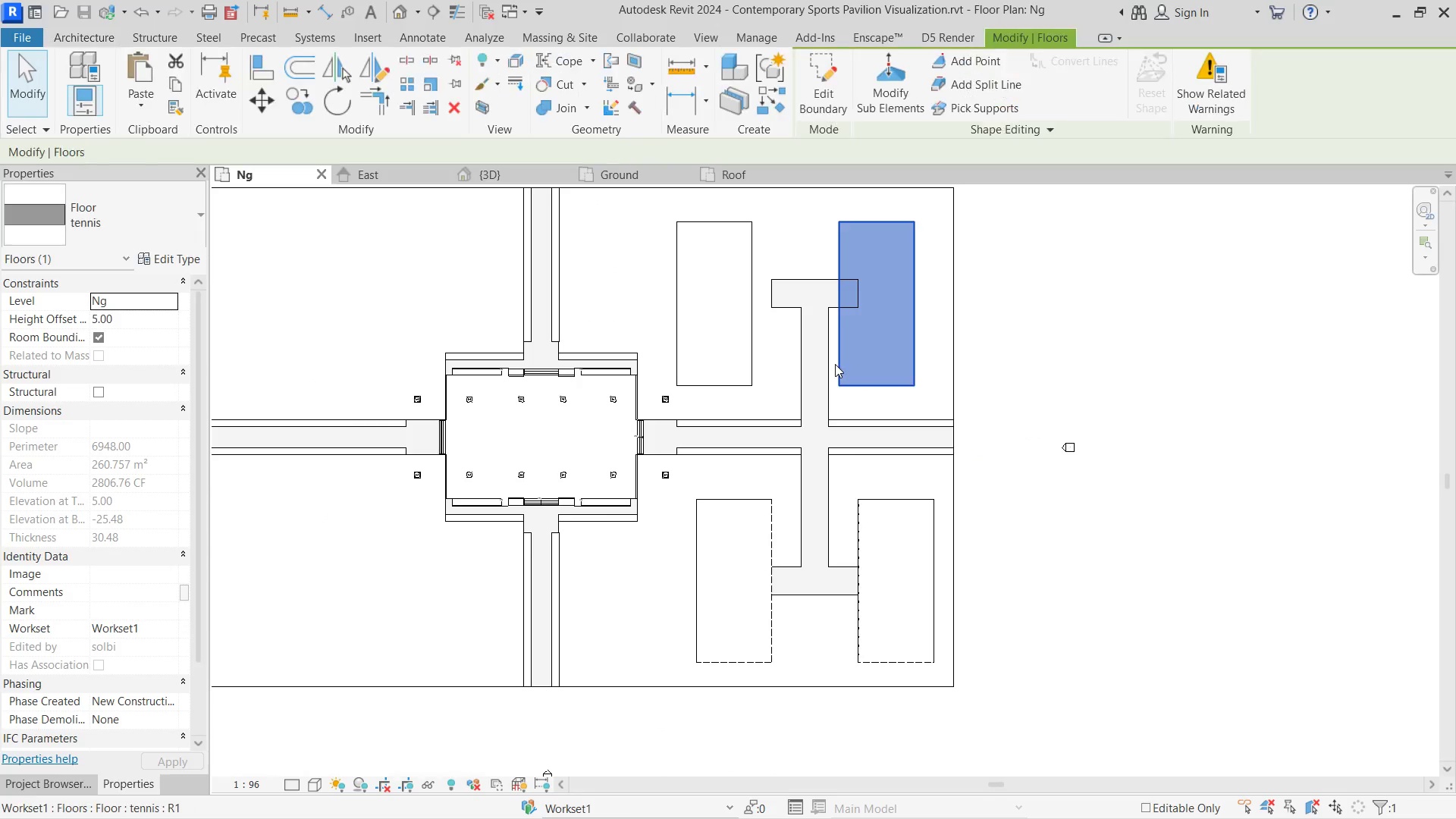 
key(Delete)
 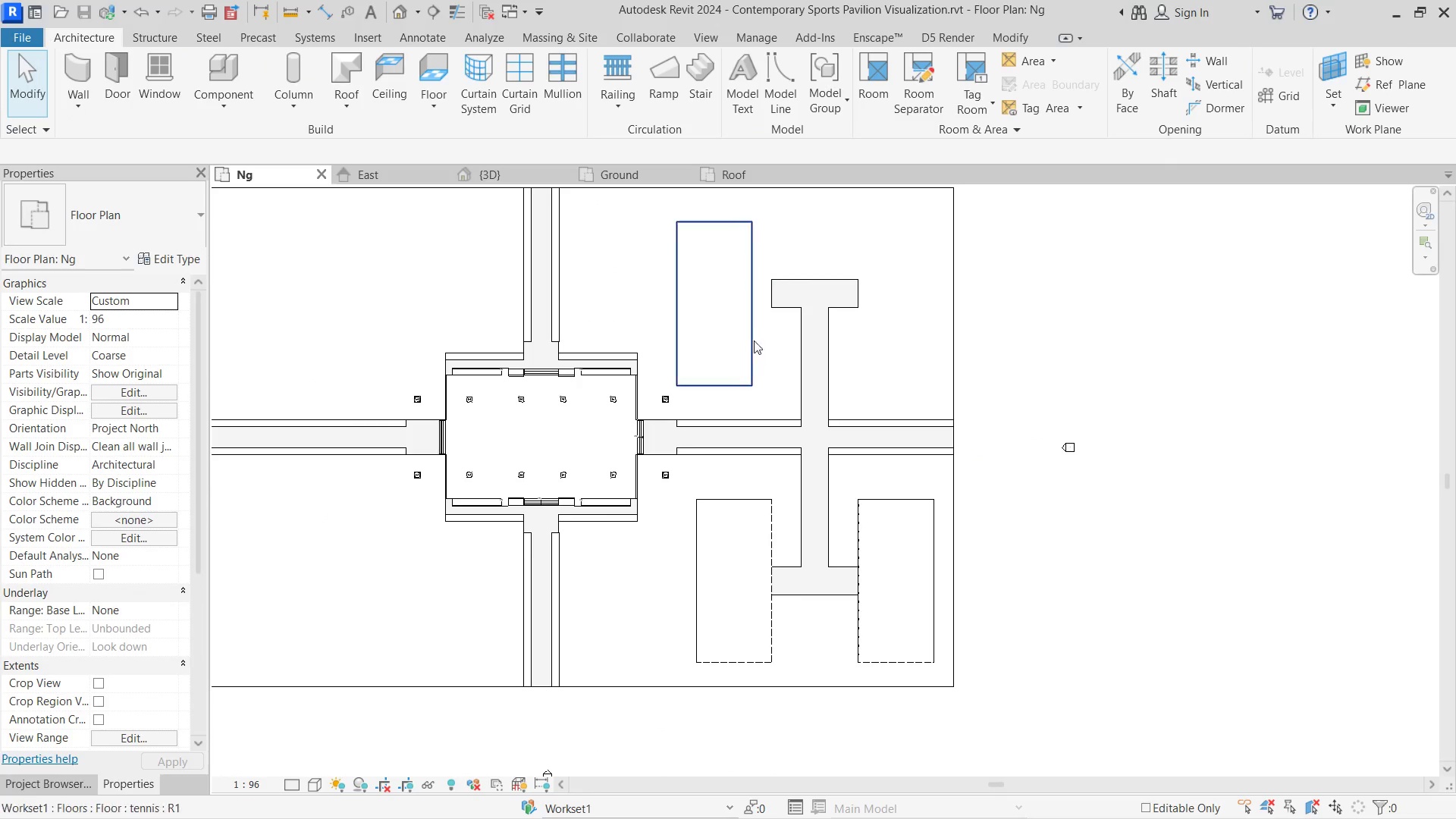 
left_click([748, 340])
 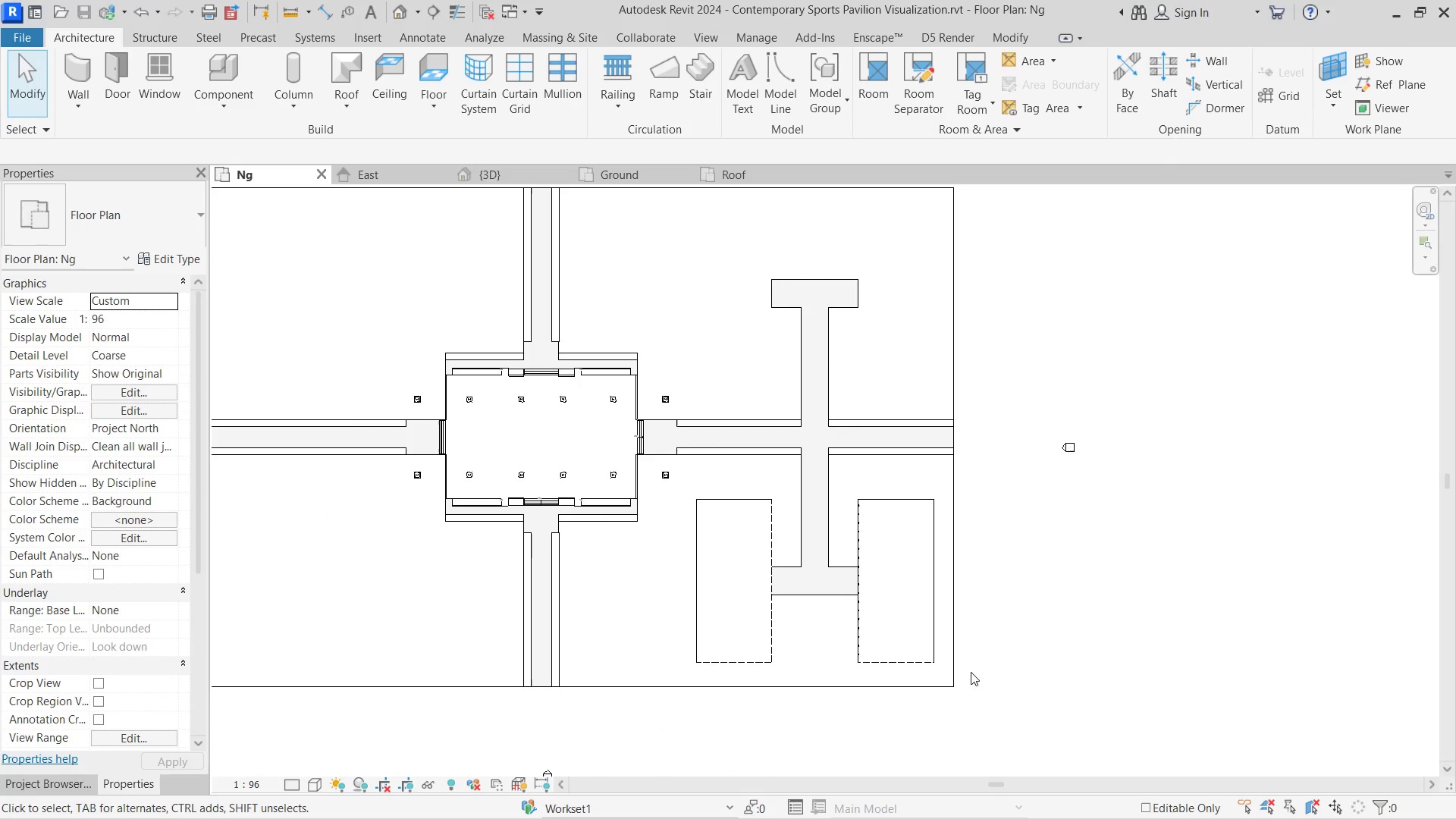 
left_click_drag(start_coordinate=[973, 676], to_coordinate=[678, 483])
 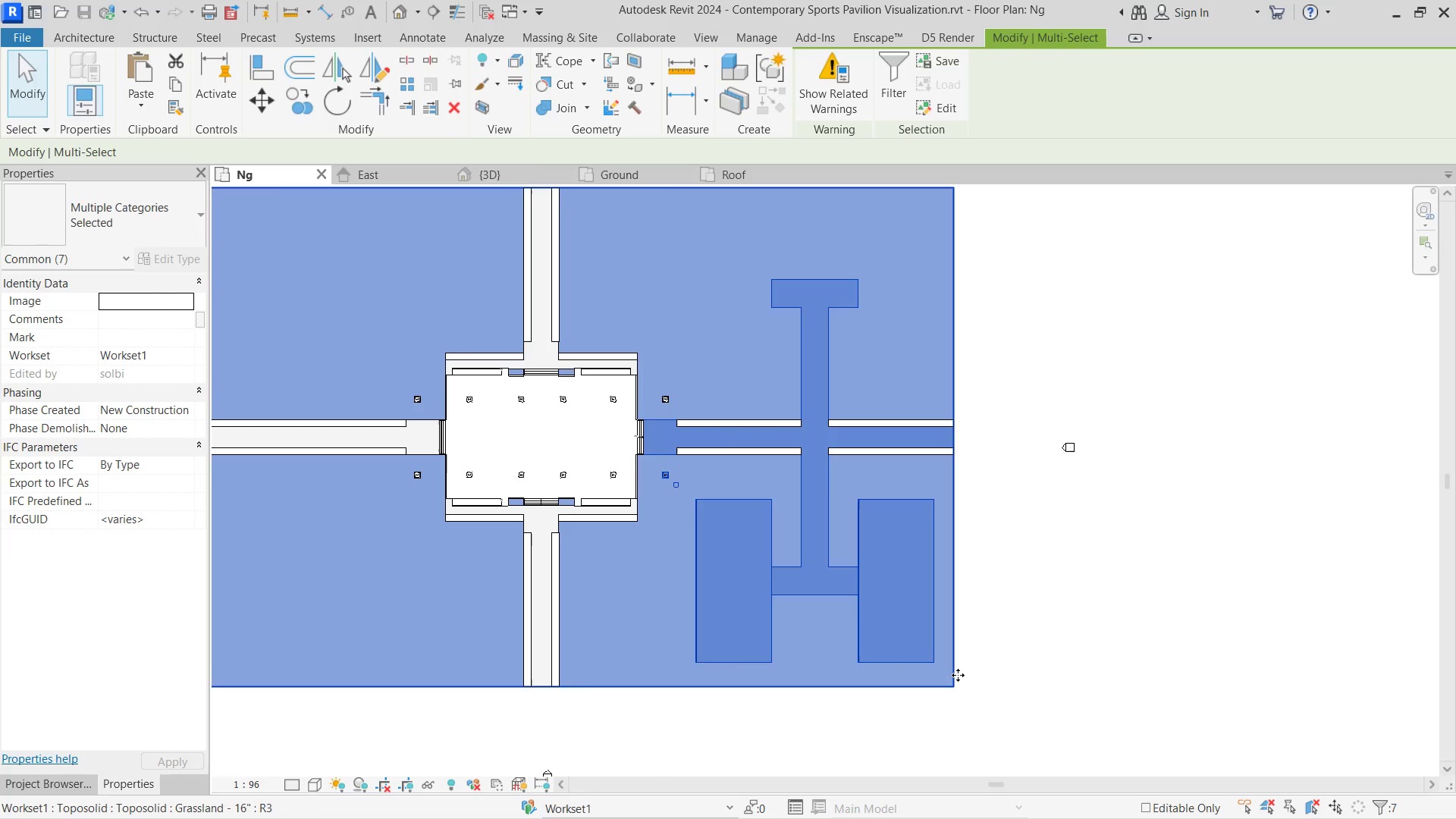 
hold_key(key=ShiftLeft, duration=1.97)
left_click([954, 667])
 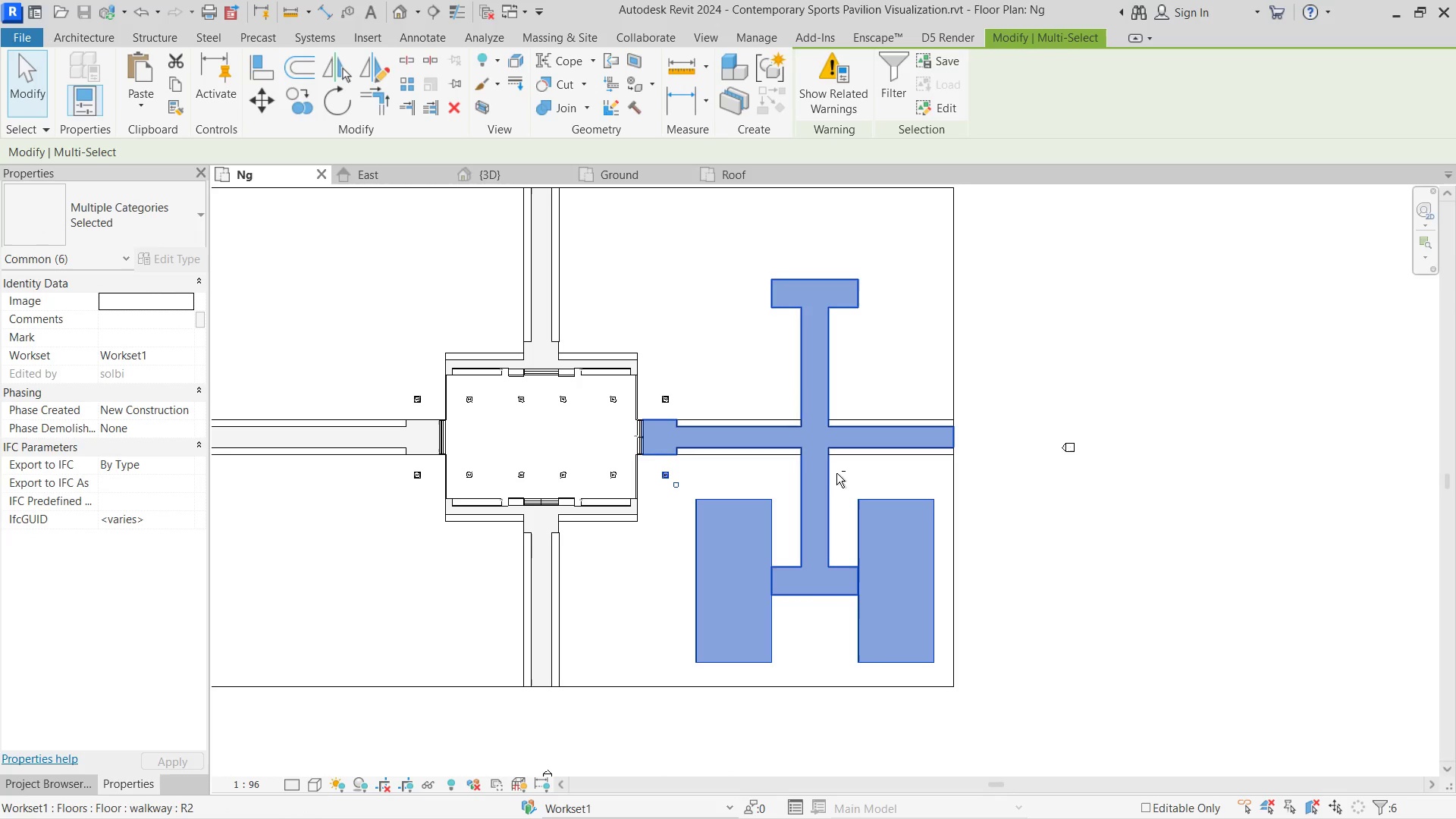 
left_click([836, 473])
 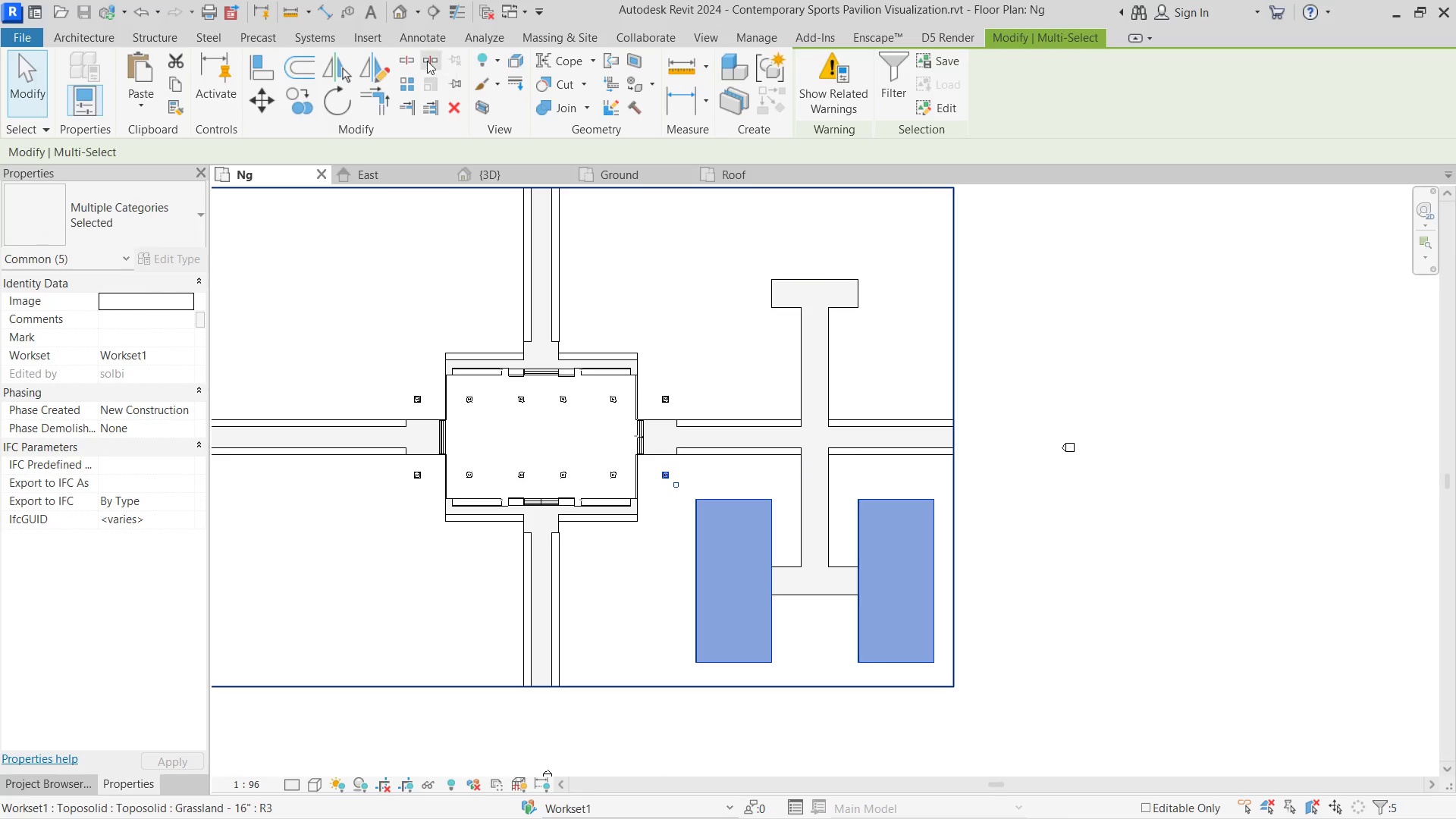 
left_click([378, 72])
 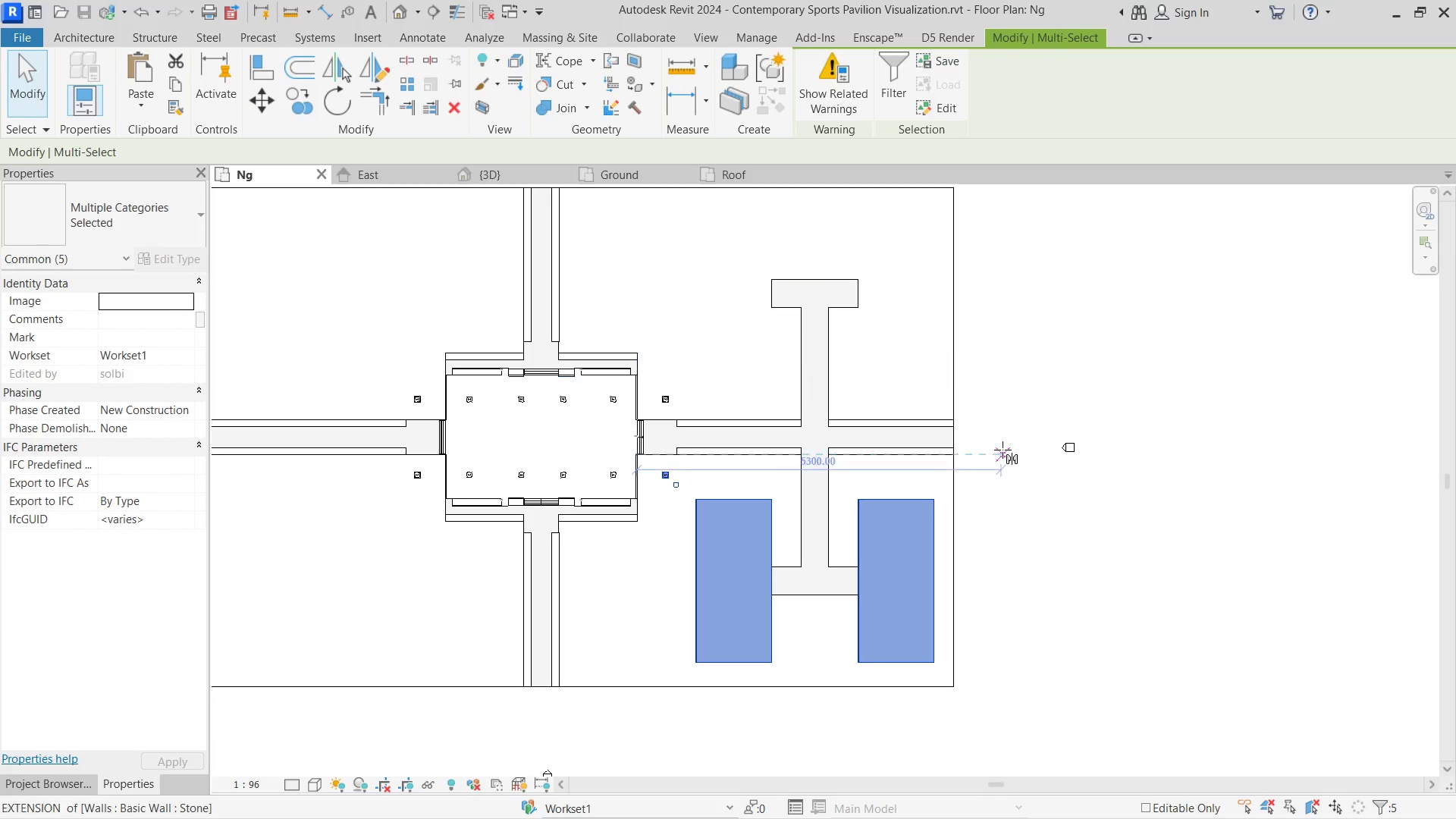 
scroll: coordinate [931, 436], scroll_direction: up, amount: 7.0
 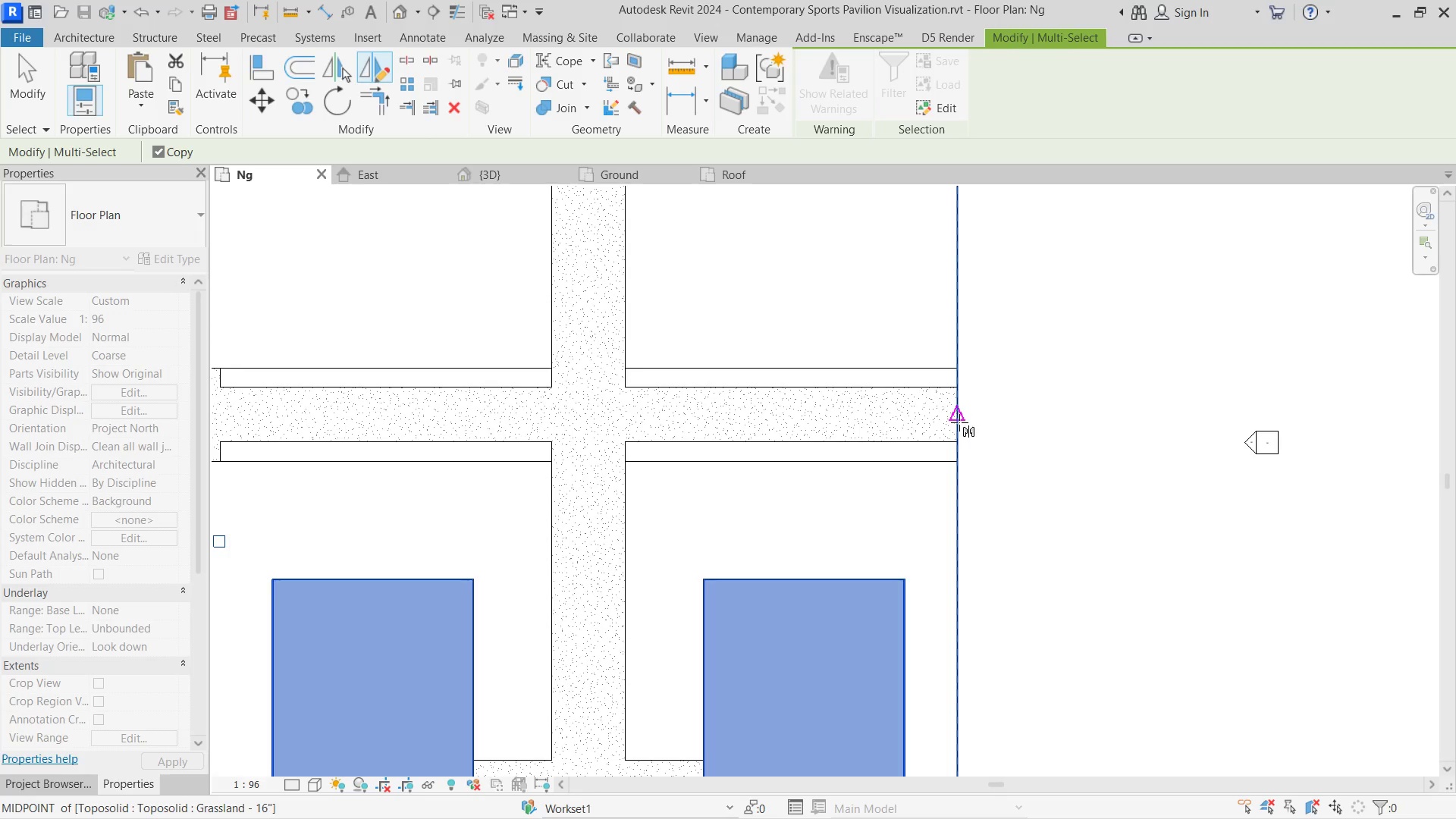 
left_click([959, 422])
 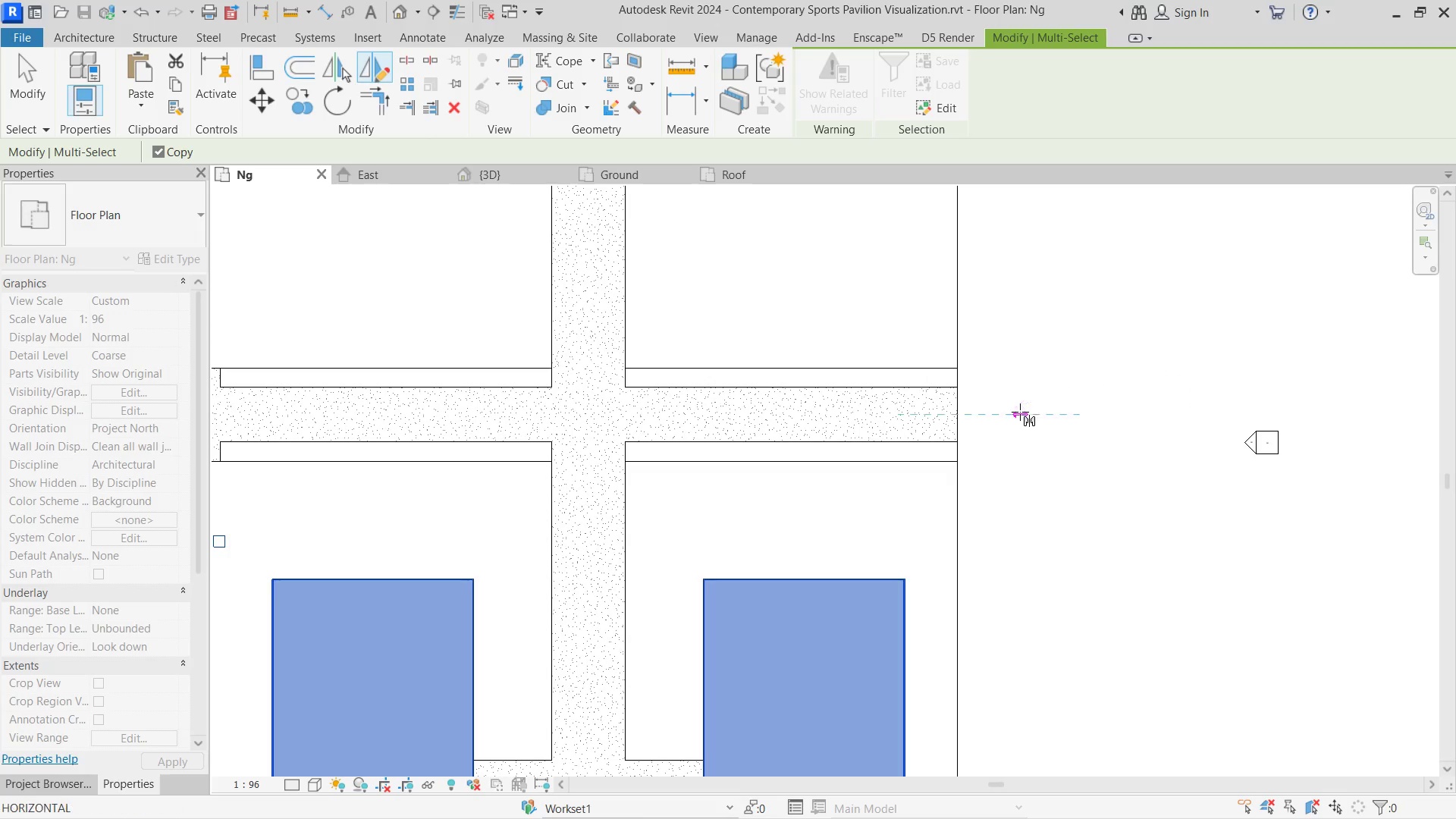 
left_click([1020, 412])
 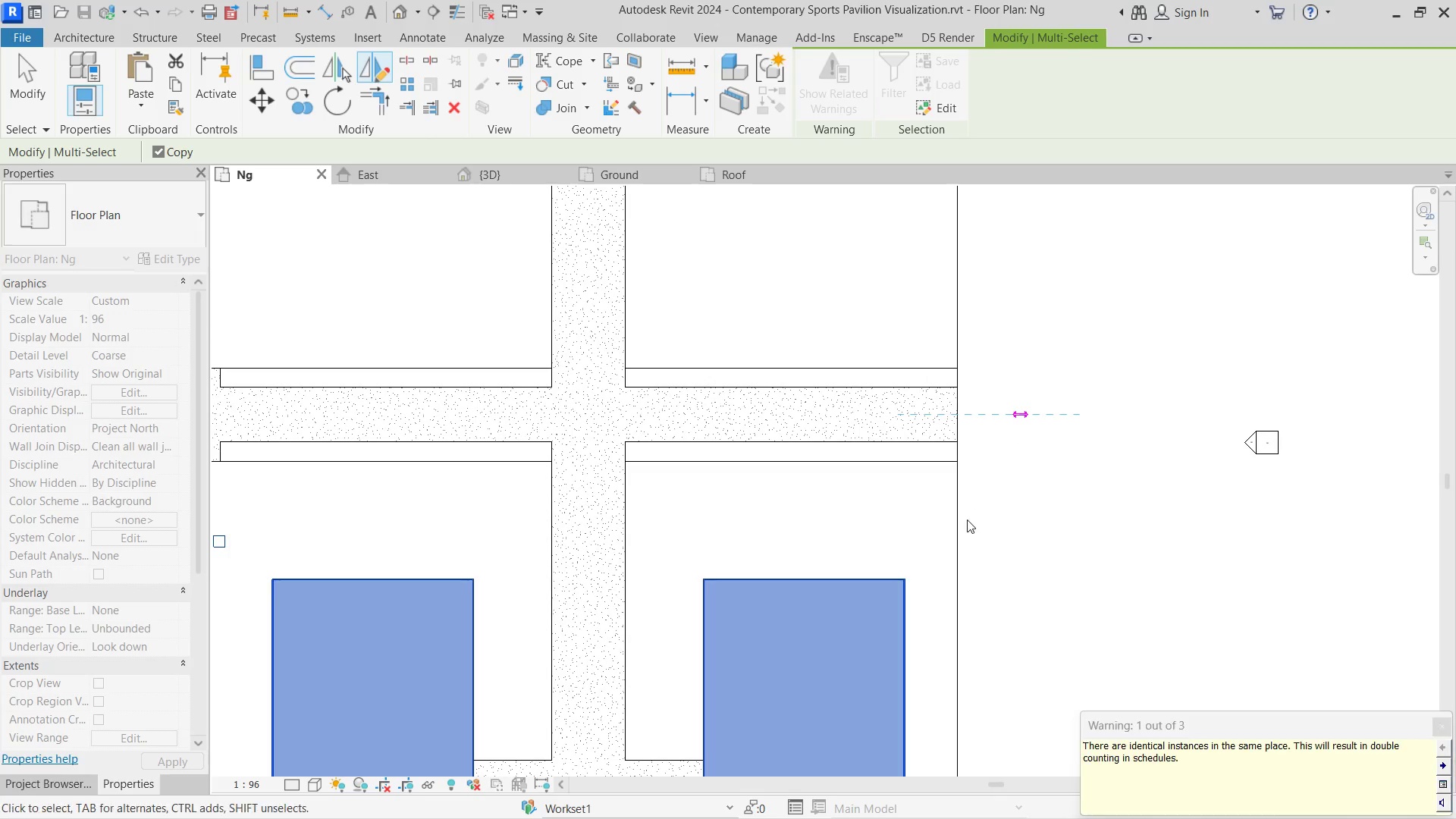 
scroll: coordinate [985, 497], scroll_direction: down, amount: 11.0
 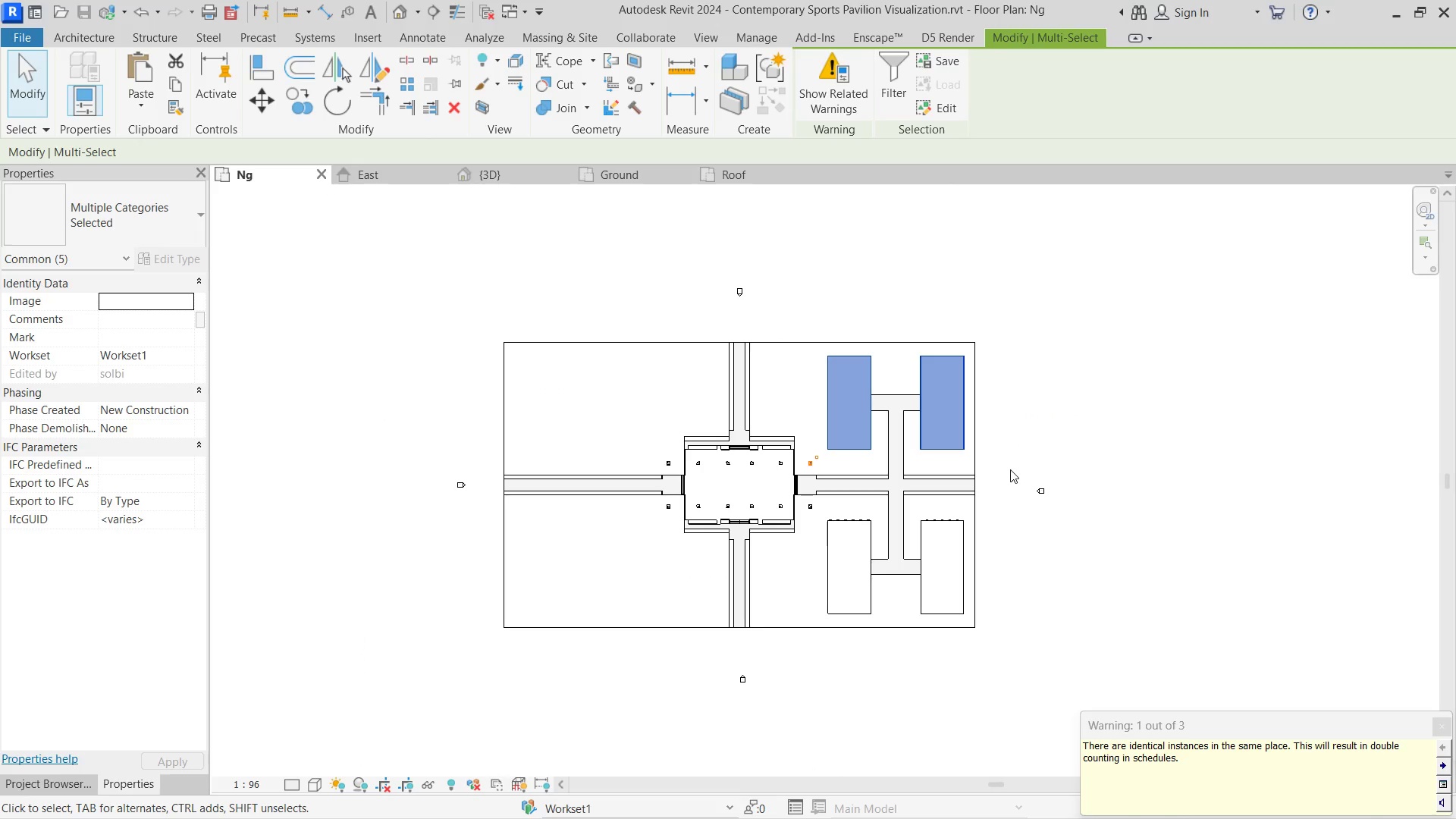 
left_click([1010, 450])
 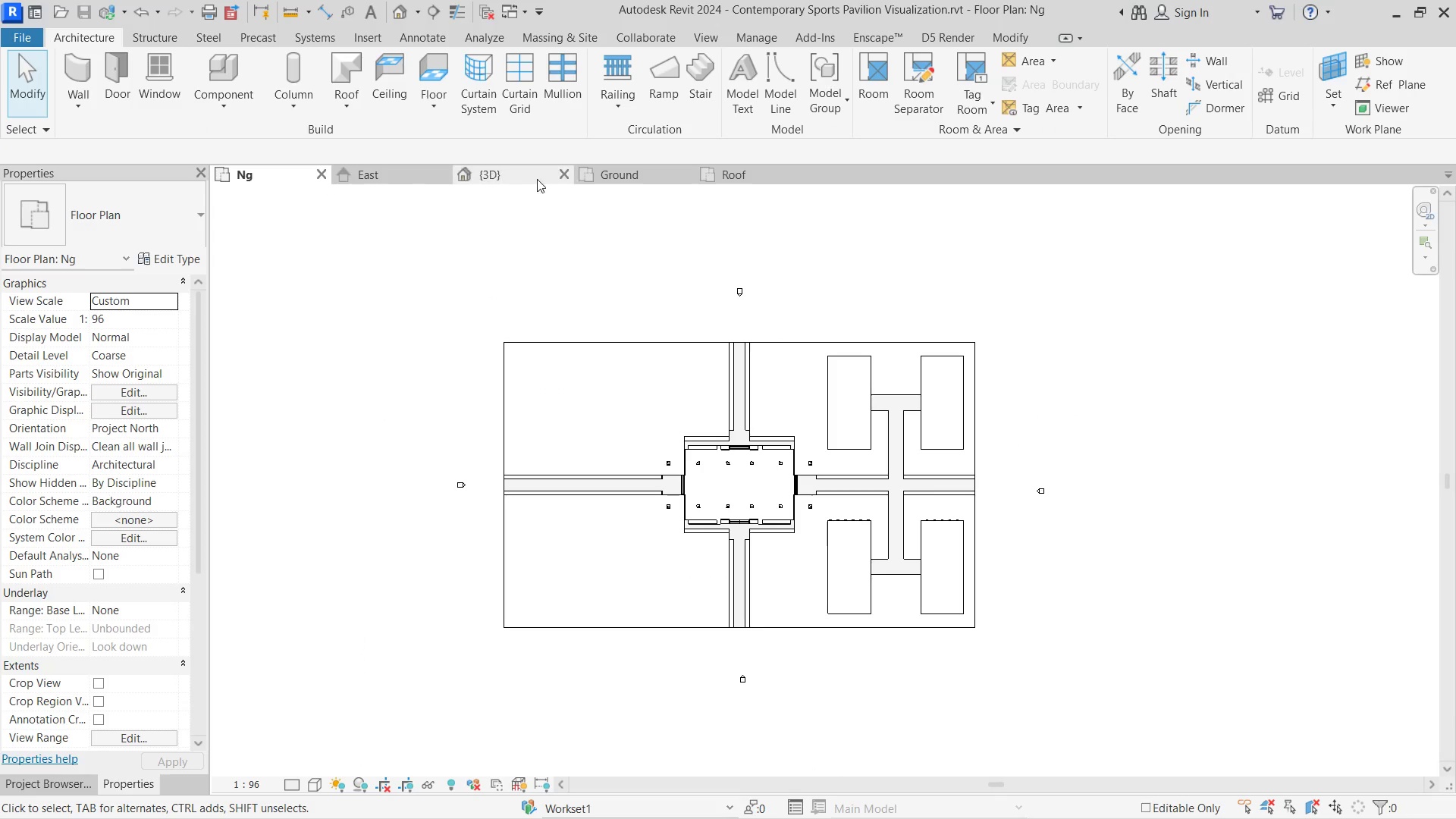 
left_click([526, 171])
 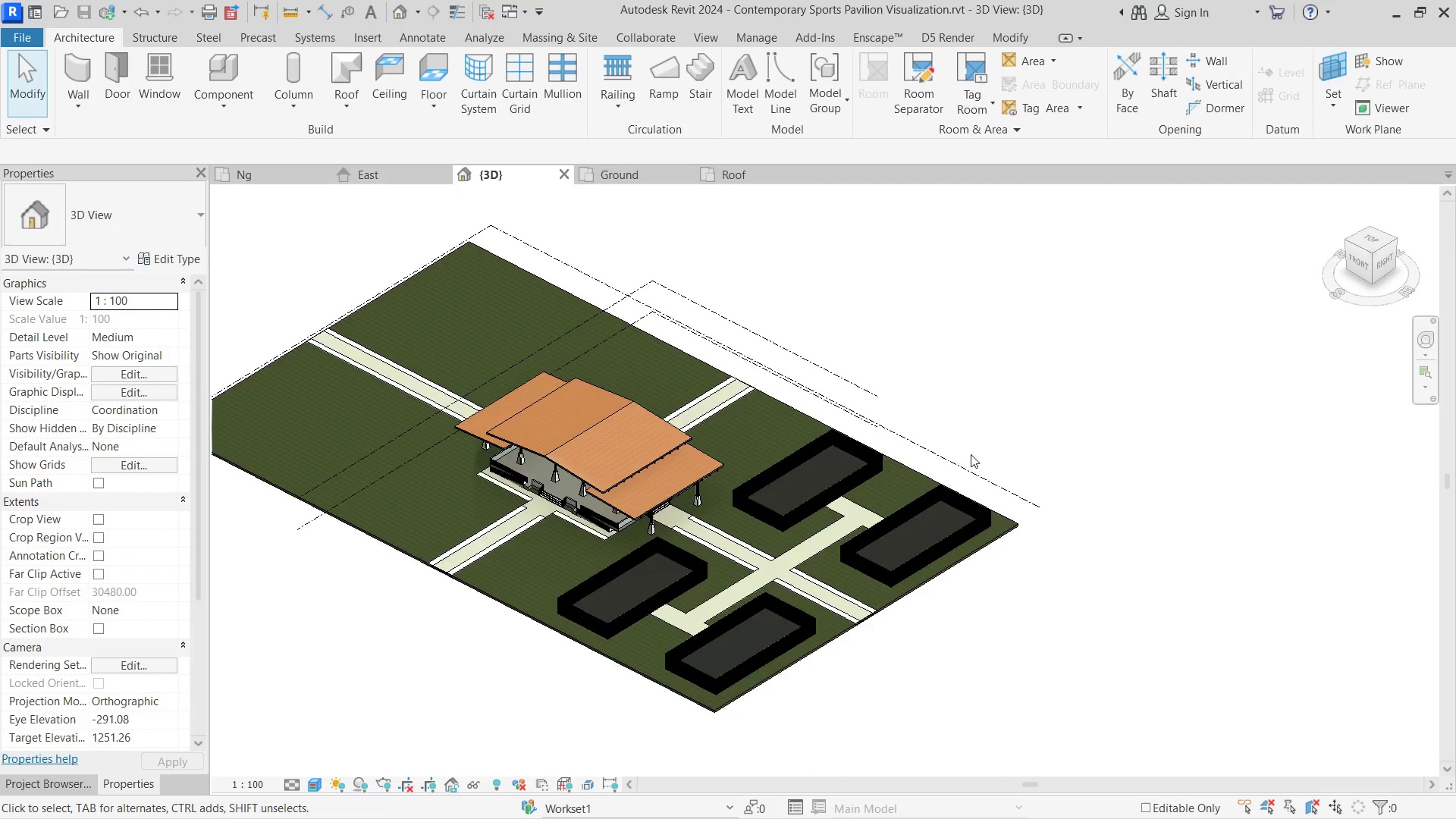 
hold_key(key=ShiftLeft, duration=0.88)
 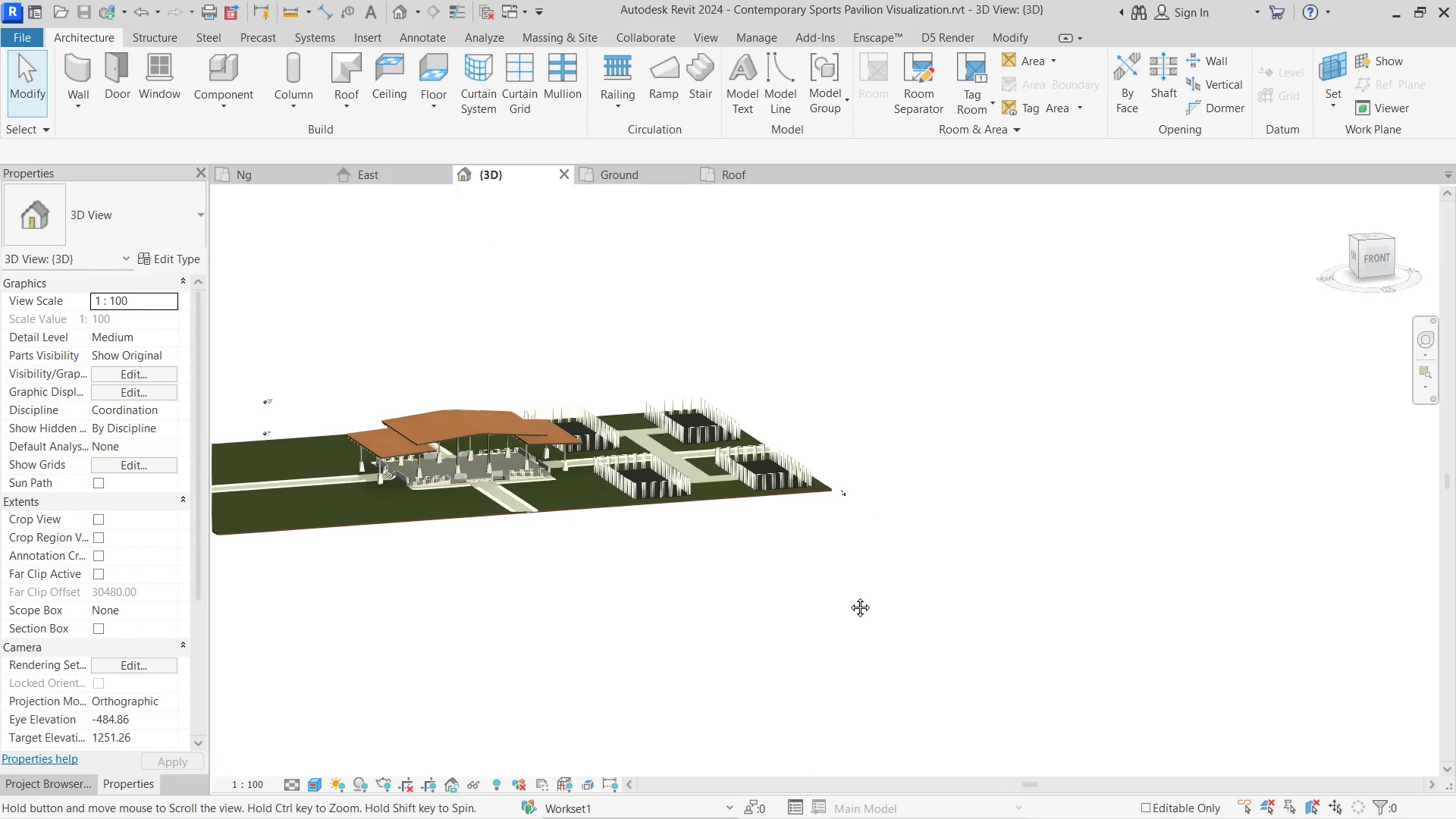 
scroll: coordinate [971, 454], scroll_direction: down, amount: 1.0
 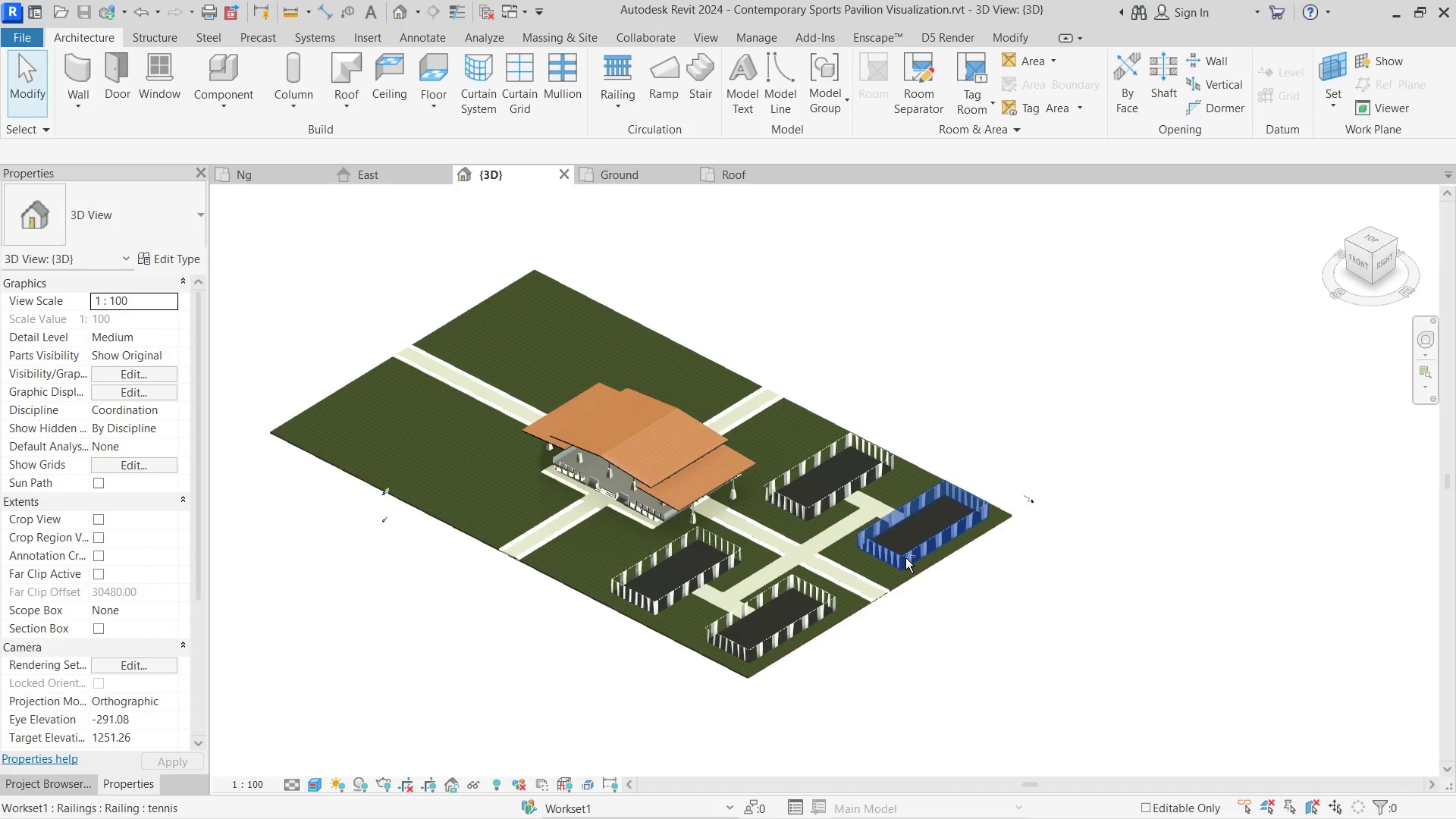 
hold_key(key=ShiftLeft, duration=2.03)
 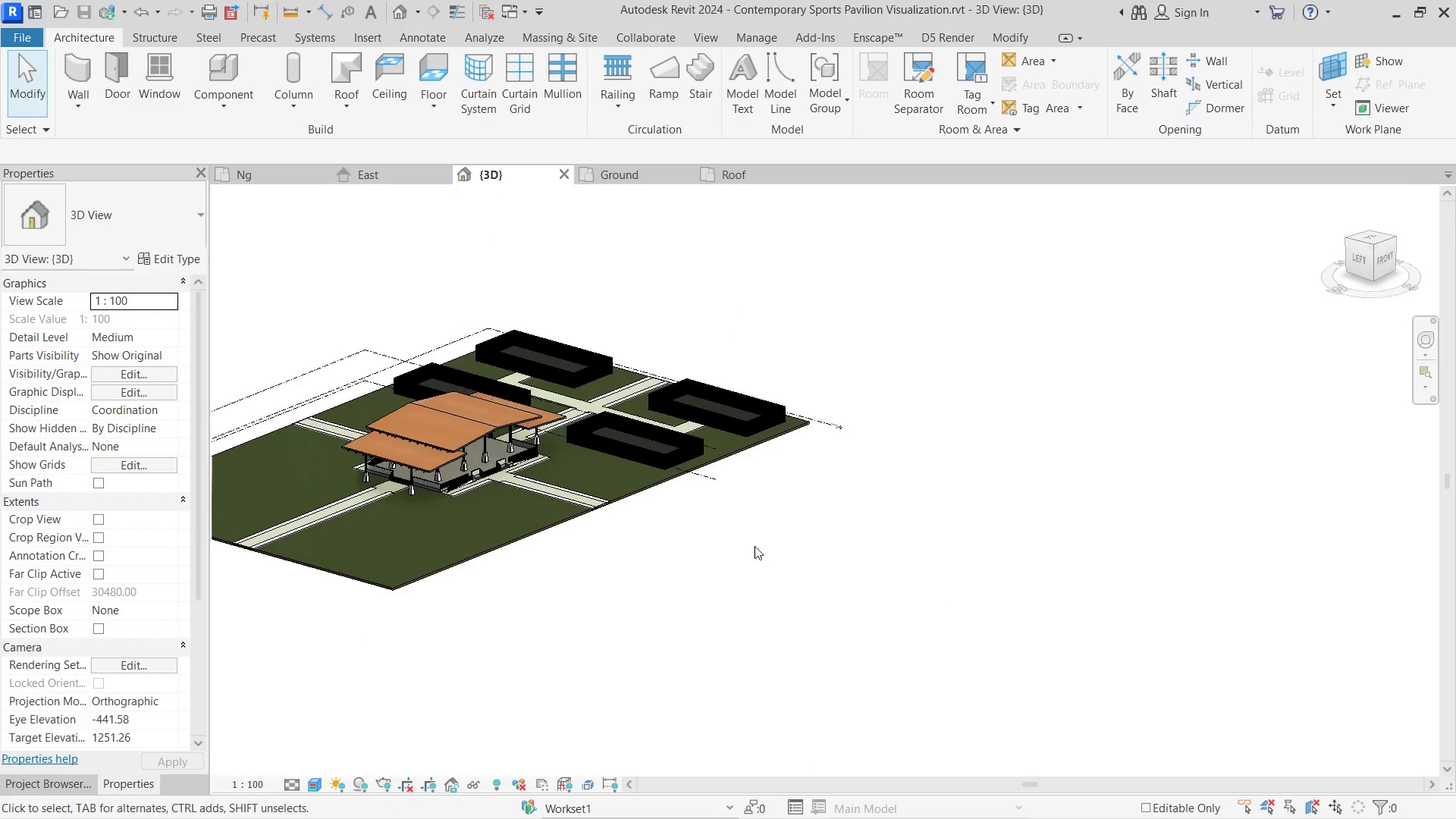 
hold_key(key=ShiftLeft, duration=2.67)
 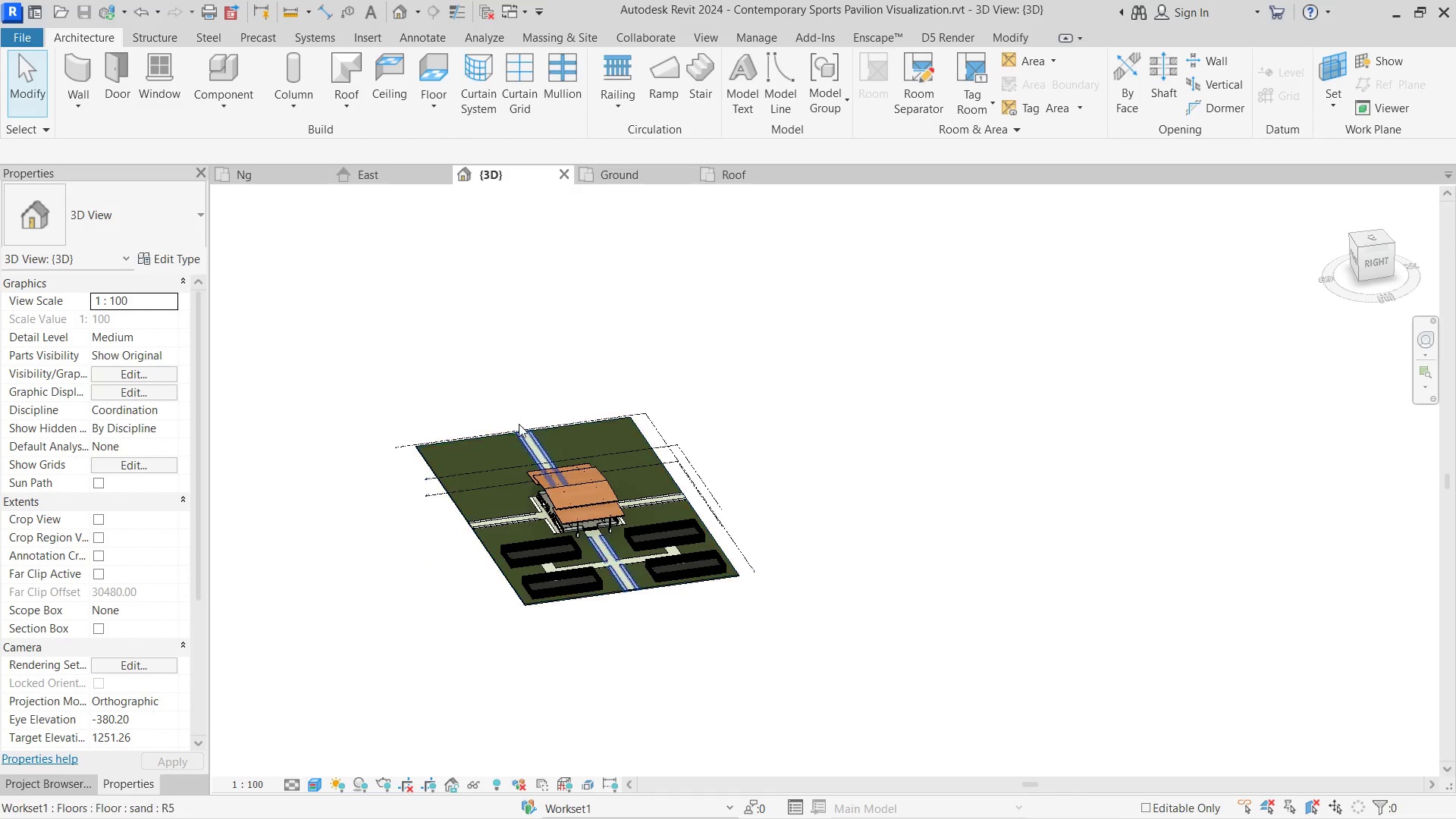 
scroll: coordinate [755, 546], scroll_direction: down, amount: 4.0
 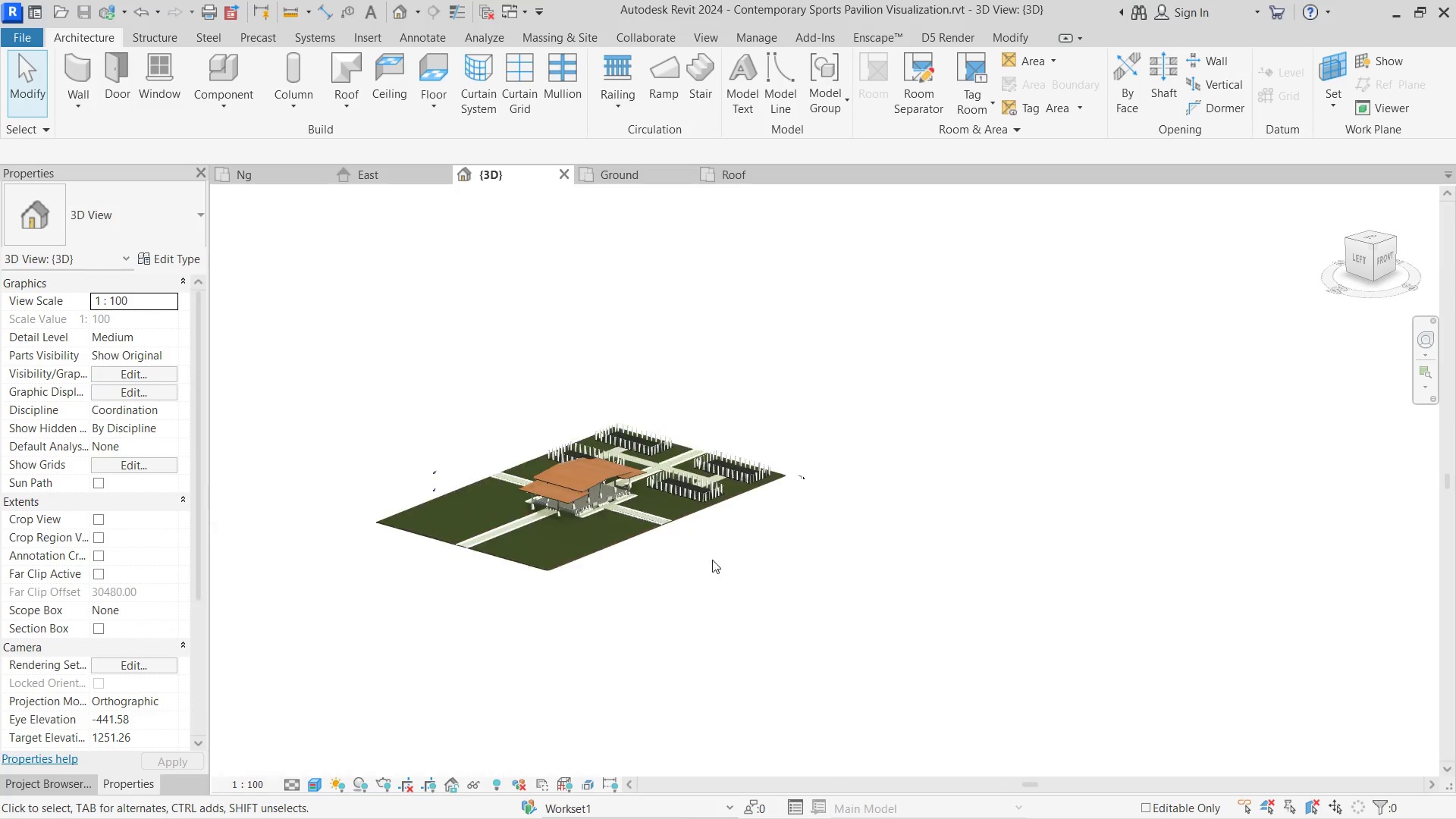 
key(Shift+ShiftLeft)
 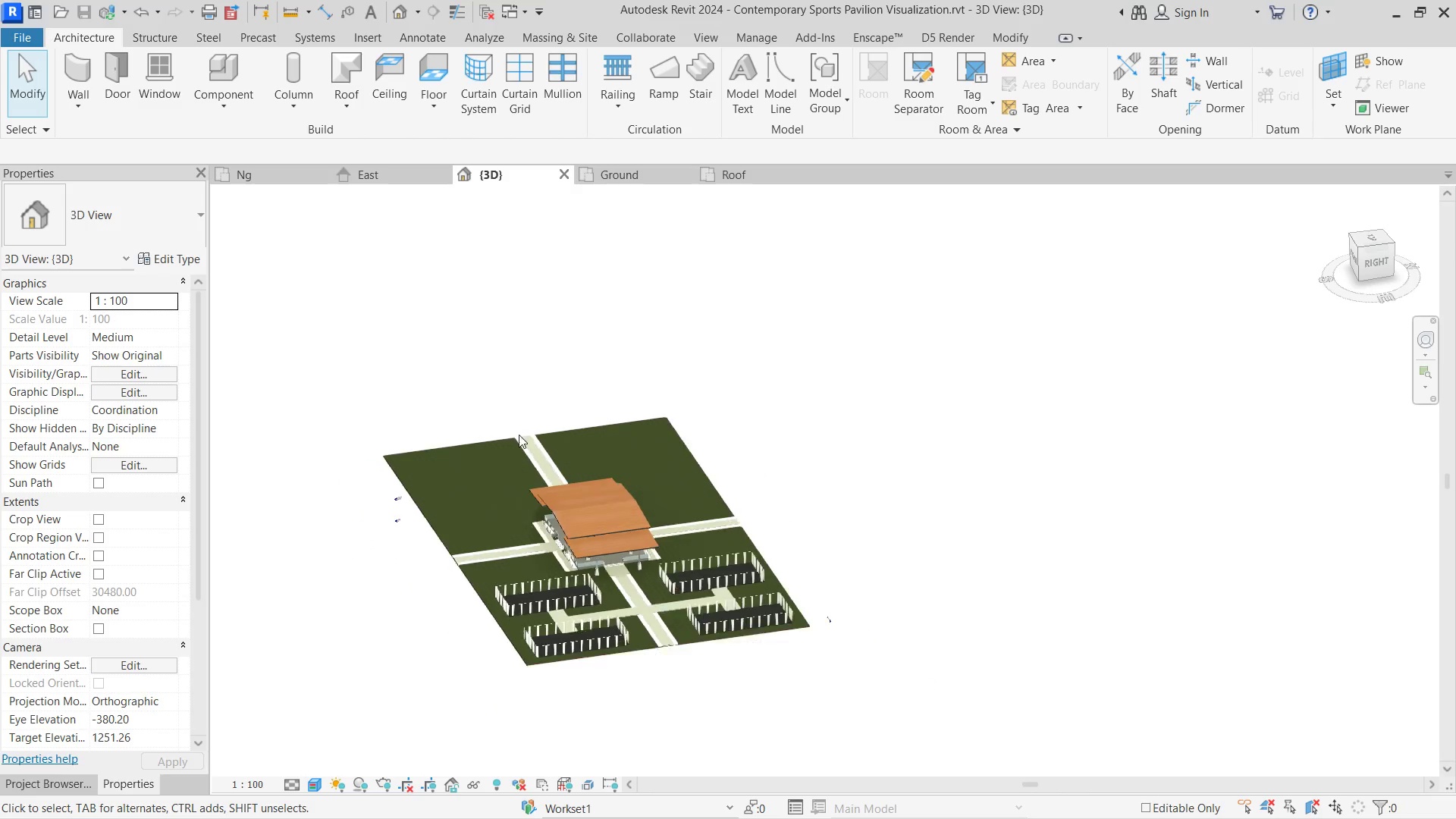 
hold_key(key=ShiftLeft, duration=0.5)
scroll: coordinate [544, 561], scroll_direction: down, amount: 1.0
 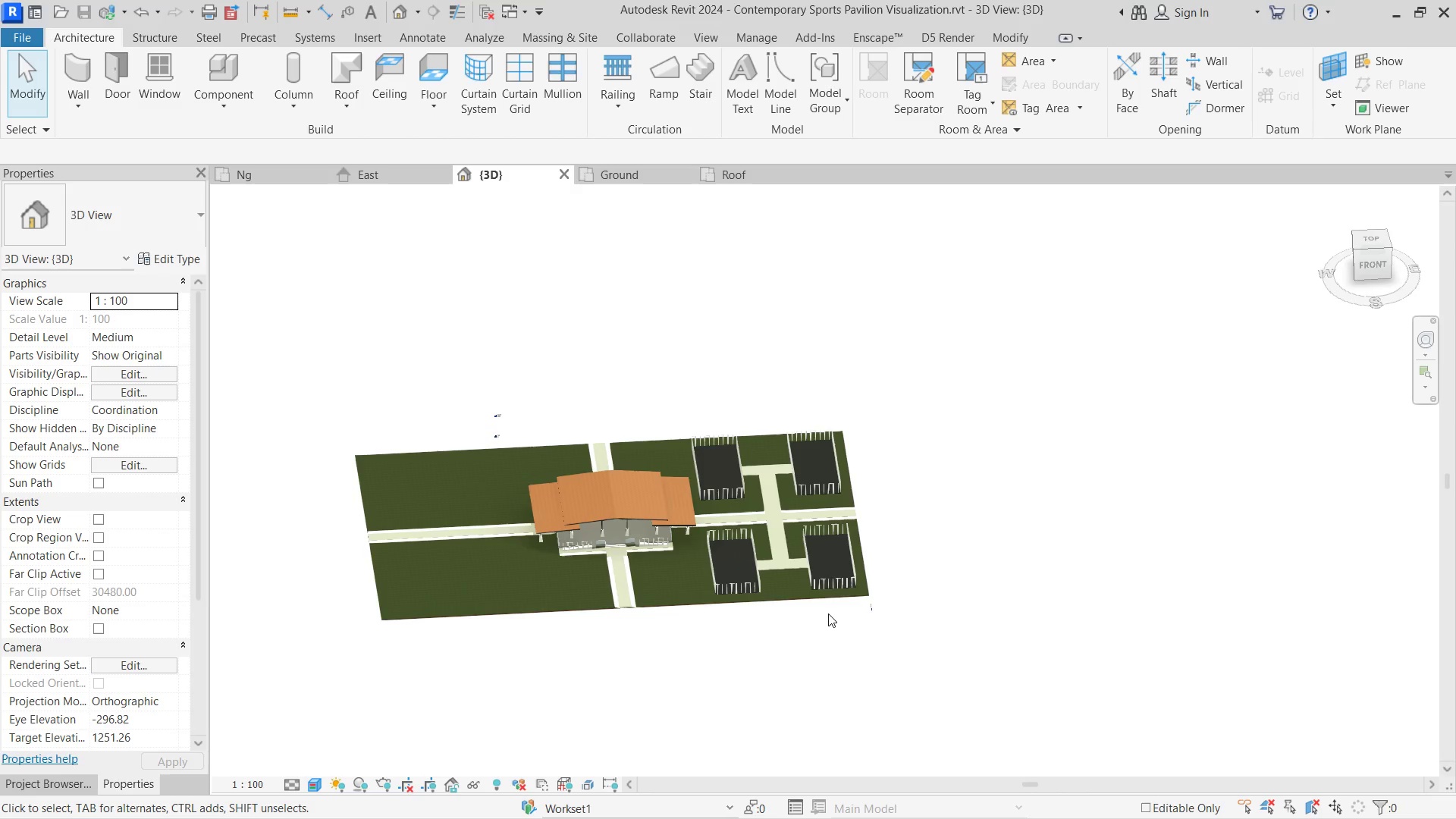 
wait(5.21)
 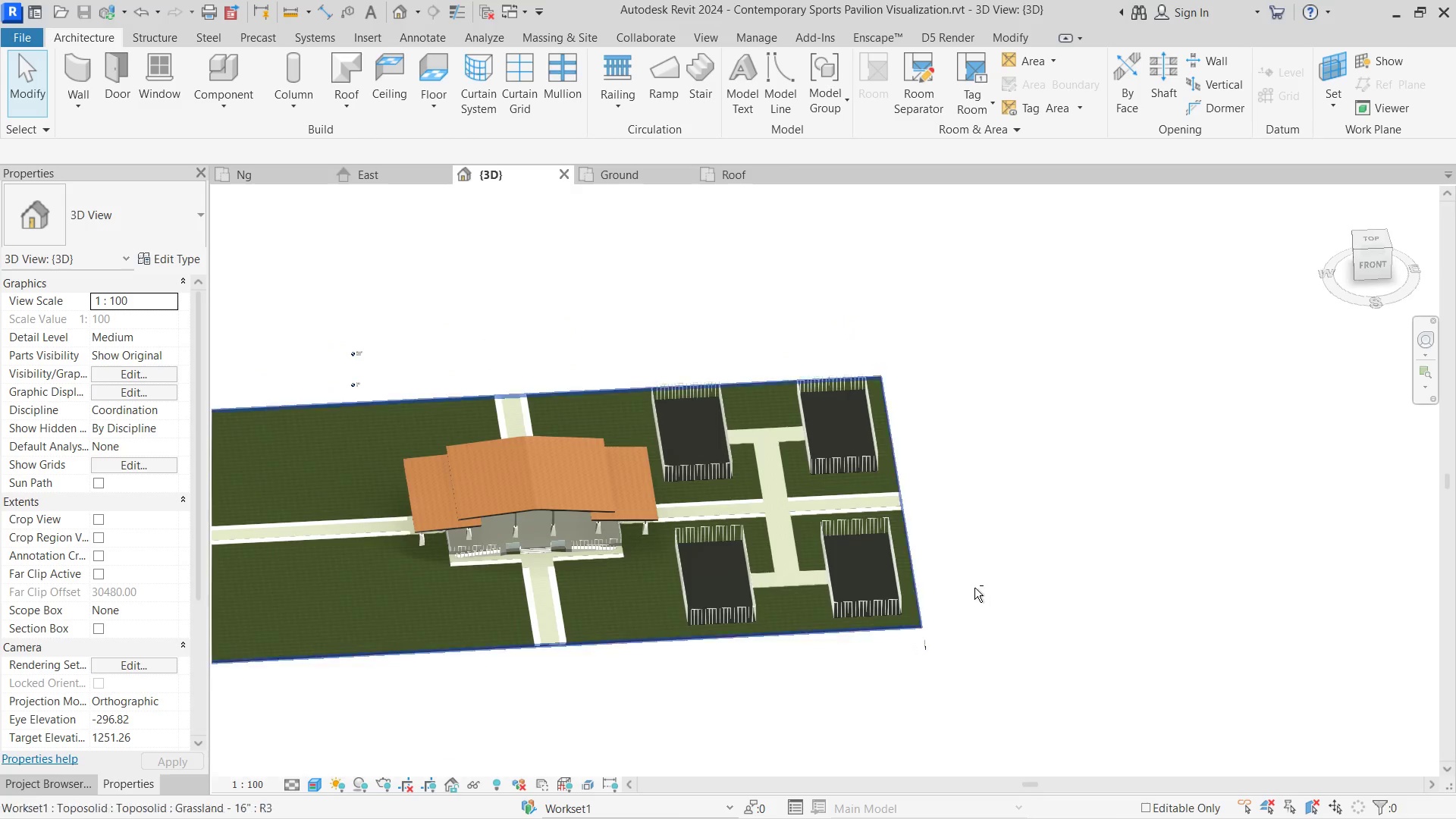 
hold_key(key=ShiftLeft, duration=1.28)
 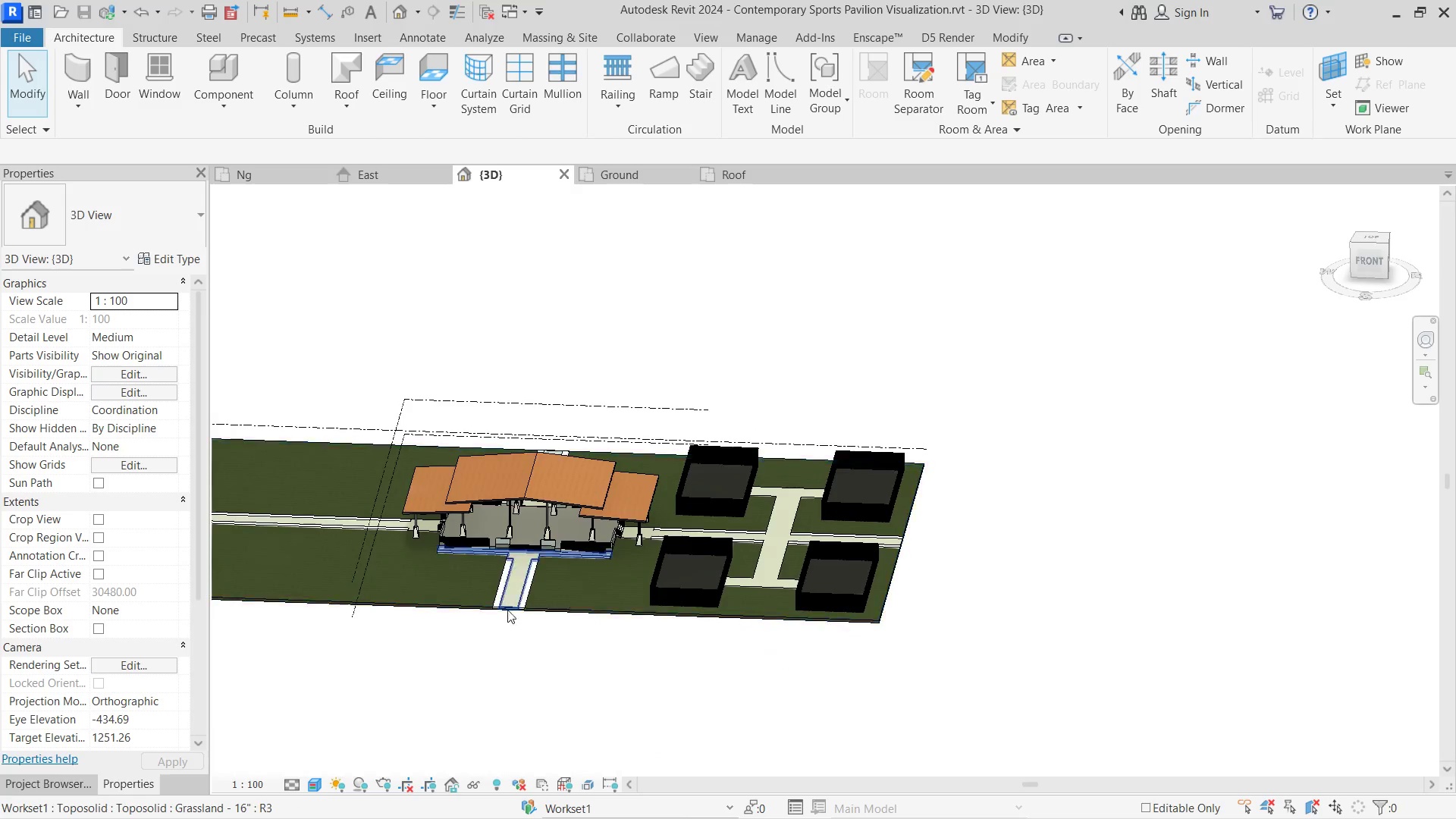 
scroll: coordinate [849, 487], scroll_direction: up, amount: 3.0
 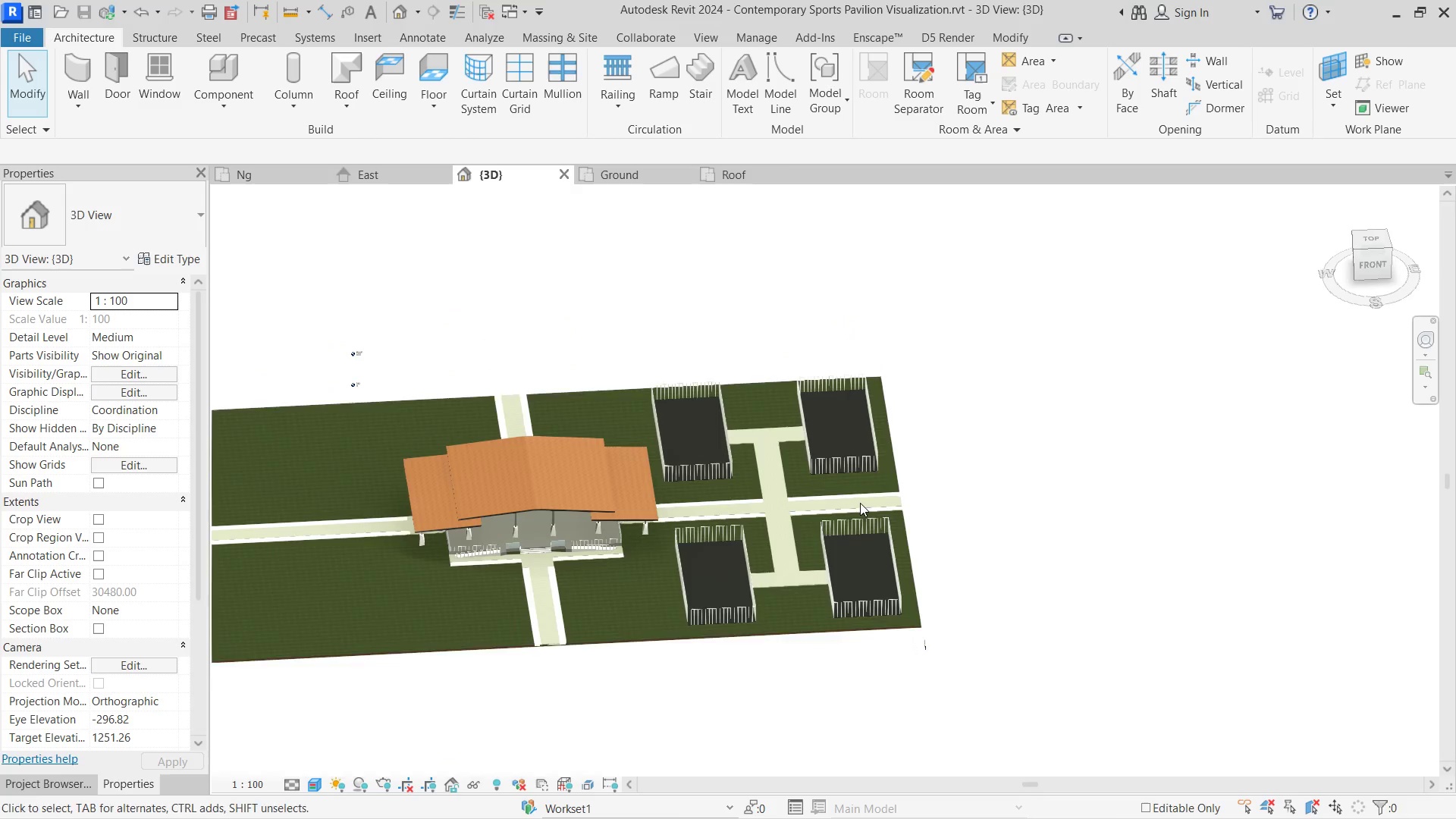 
hold_key(key=ShiftLeft, duration=1.47)
 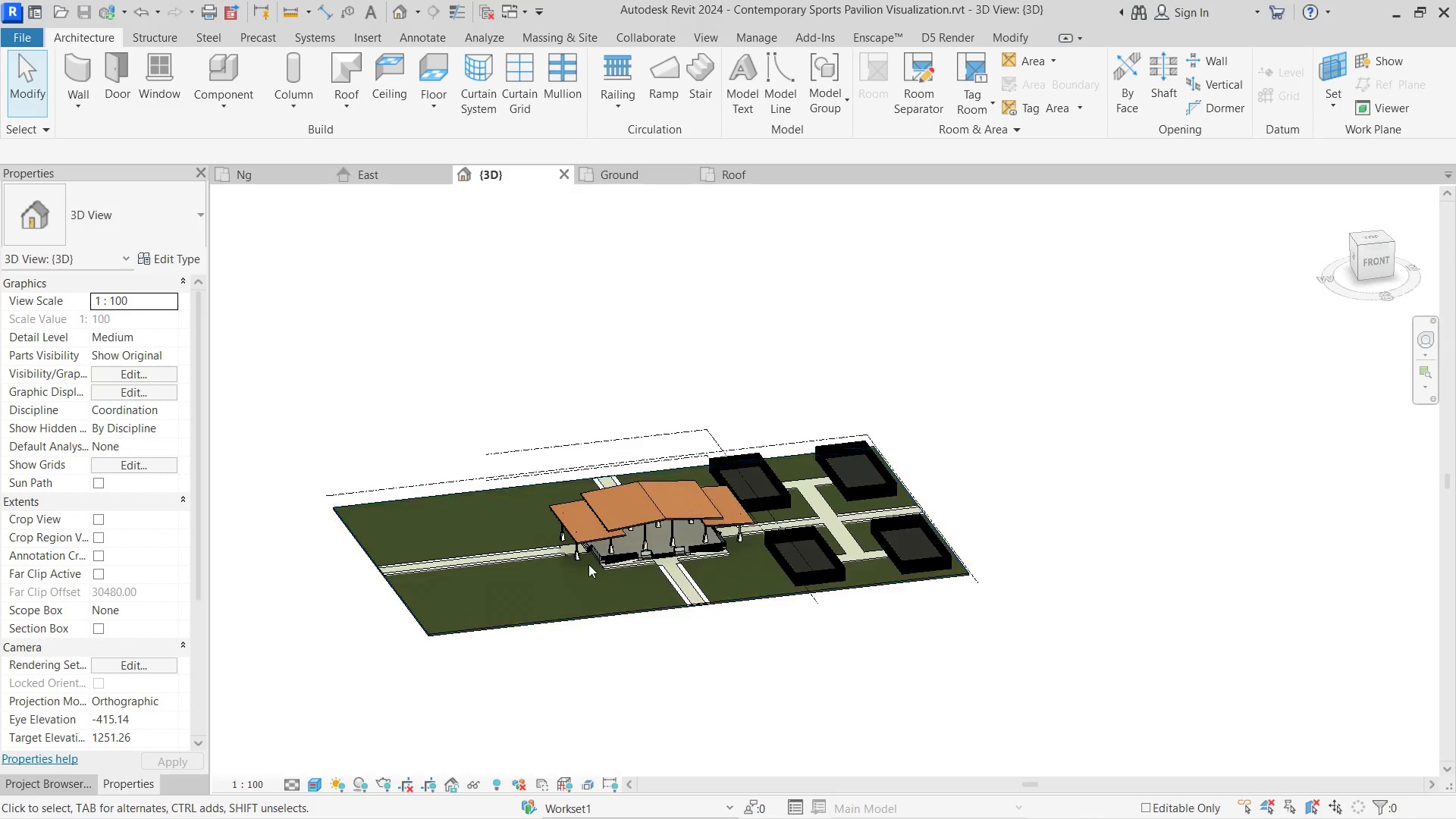 
scroll: coordinate [732, 607], scroll_direction: down, amount: 2.0
 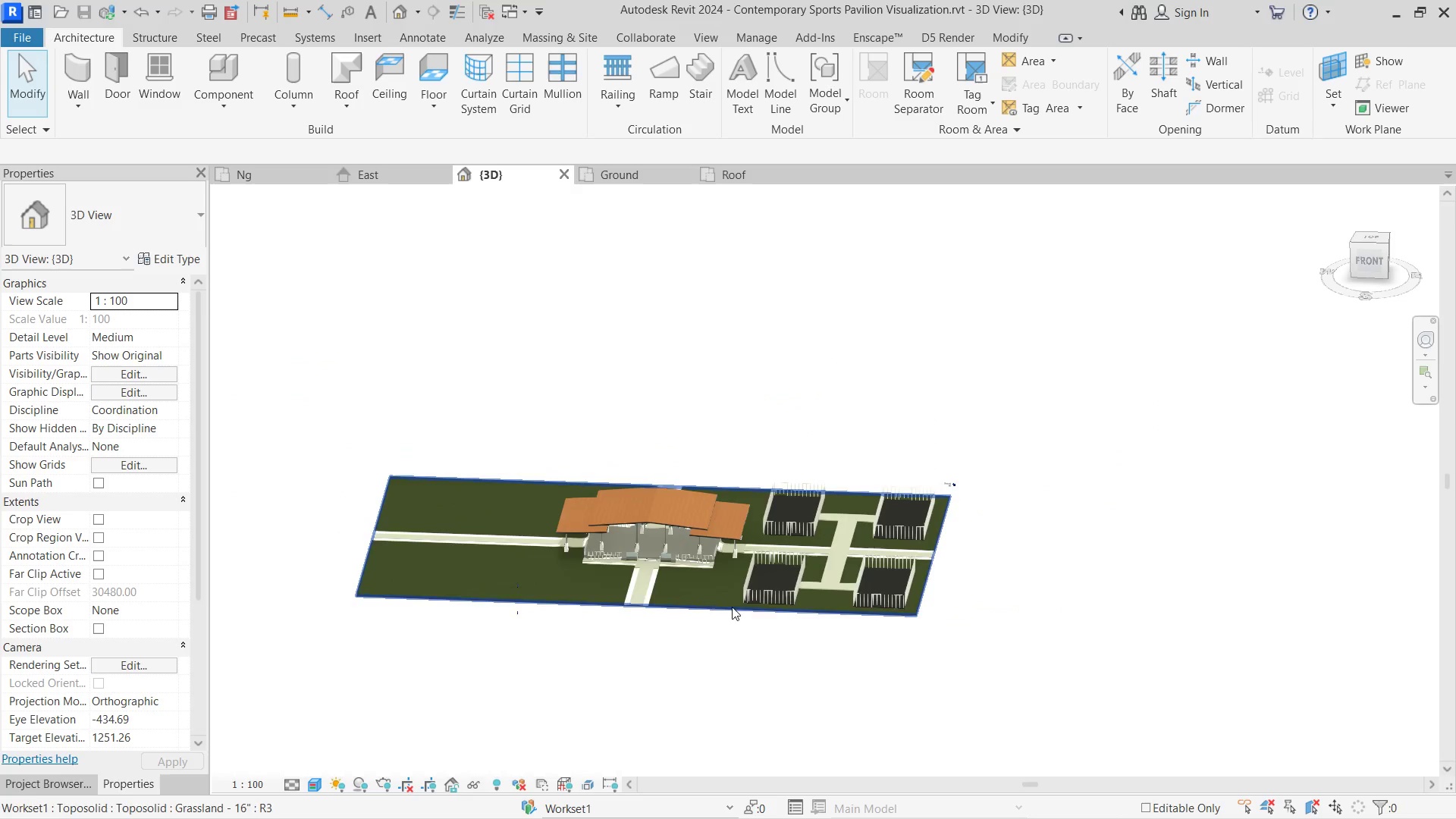 
scroll: coordinate [667, 563], scroll_direction: up, amount: 11.0
 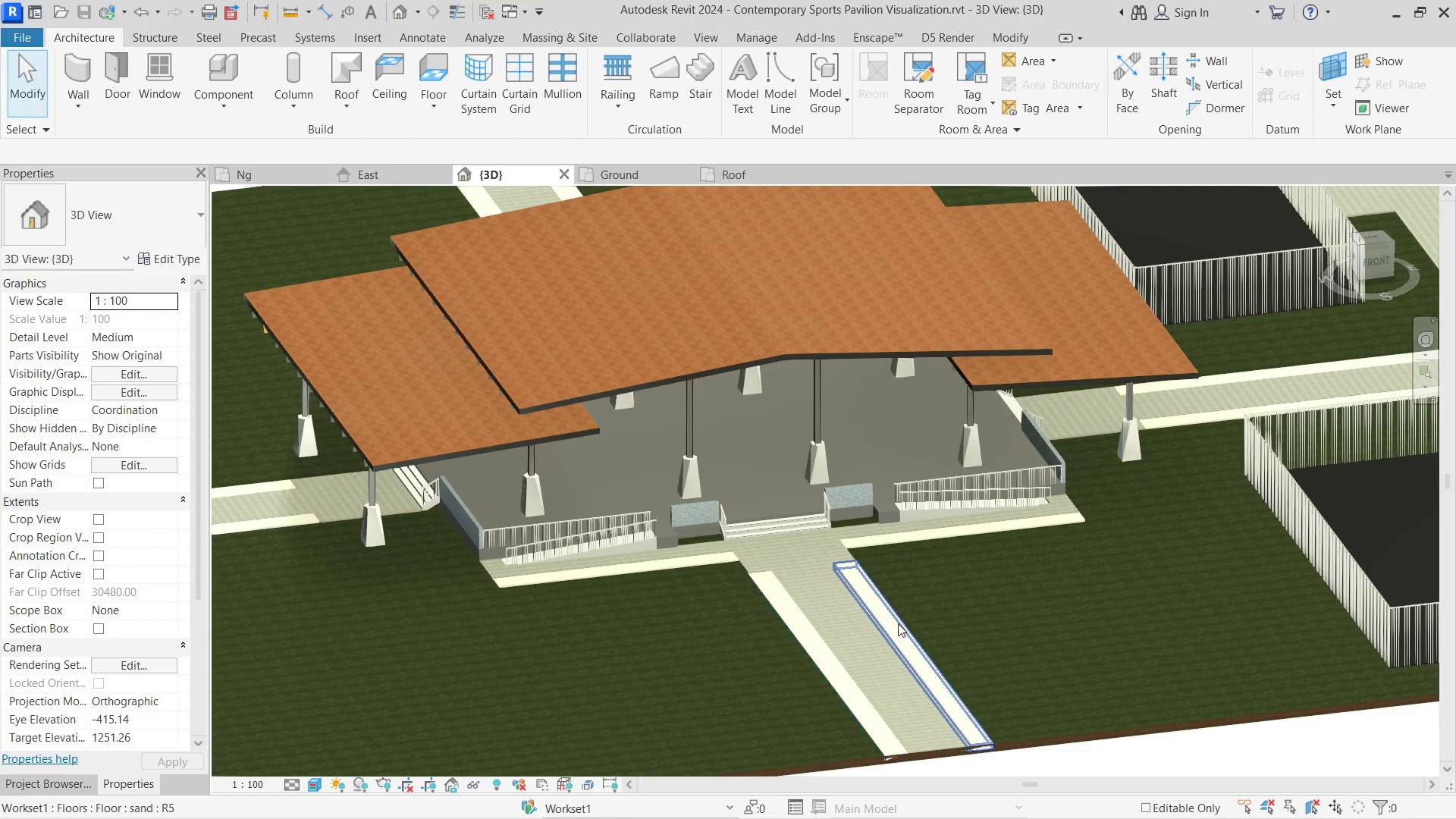 
hold_key(key=ShiftLeft, duration=0.84)
 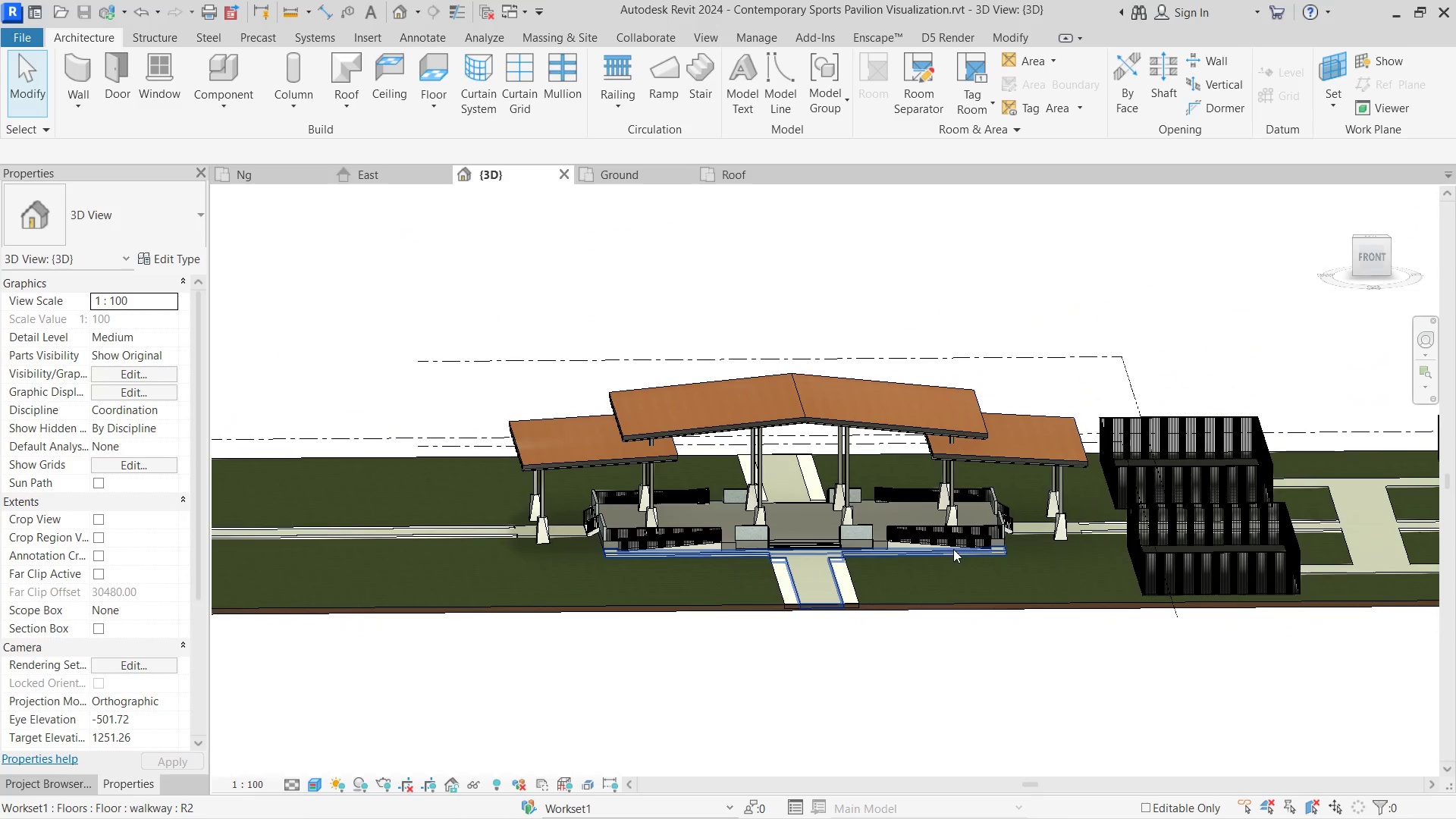 
scroll: coordinate [899, 623], scroll_direction: down, amount: 3.0
 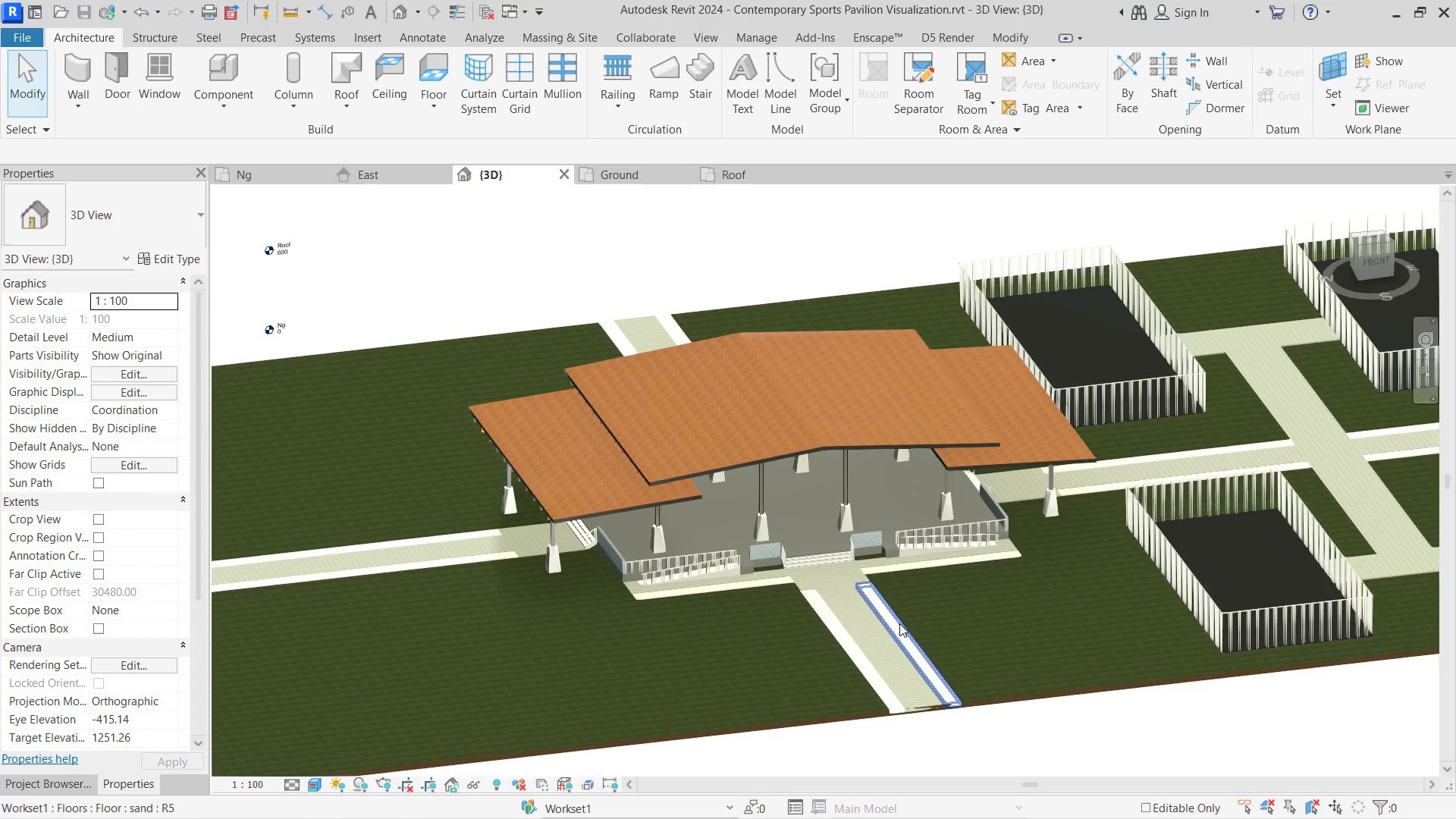 
key(Alt+Tab)